 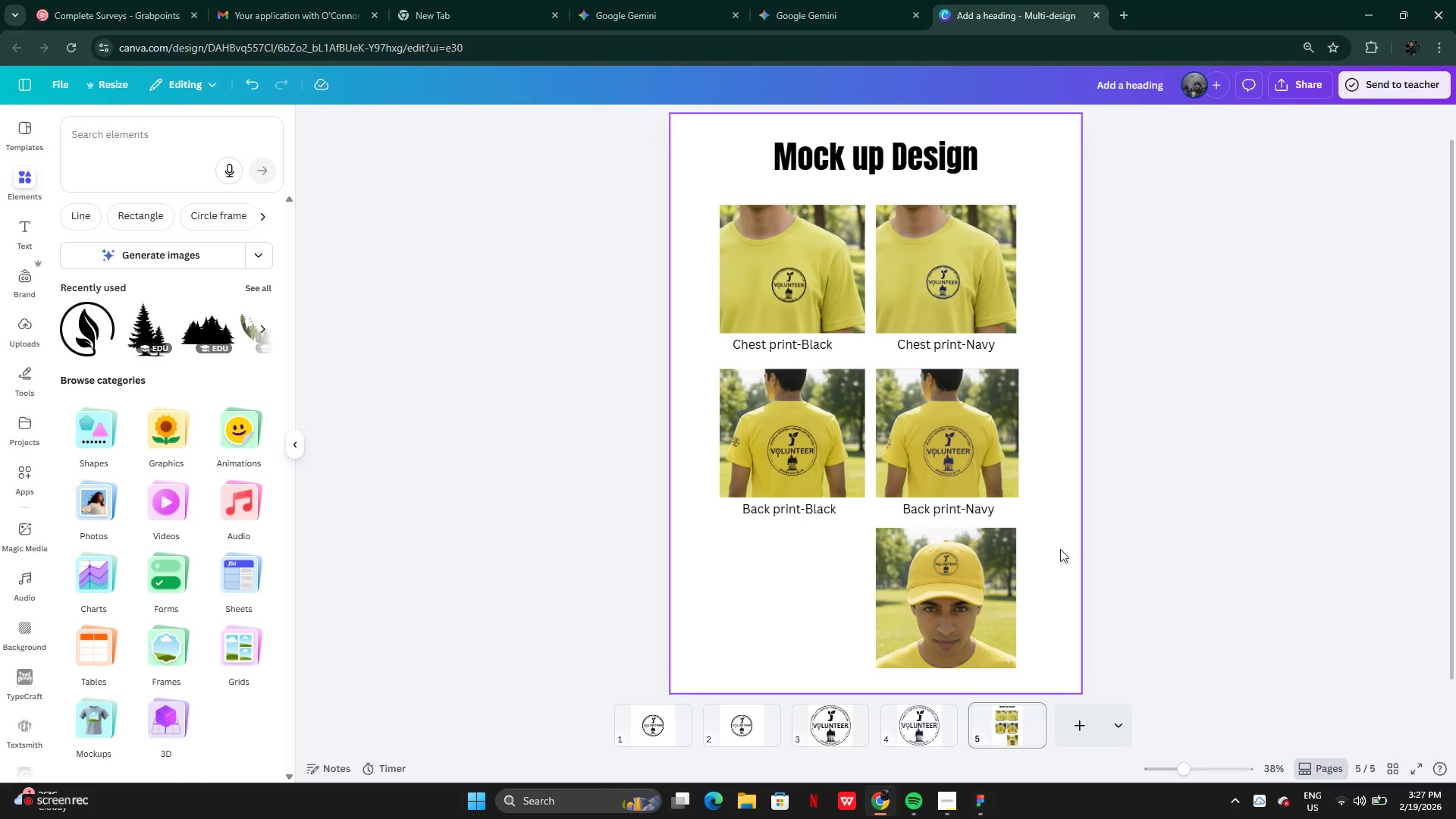 
left_click([782, 10])
 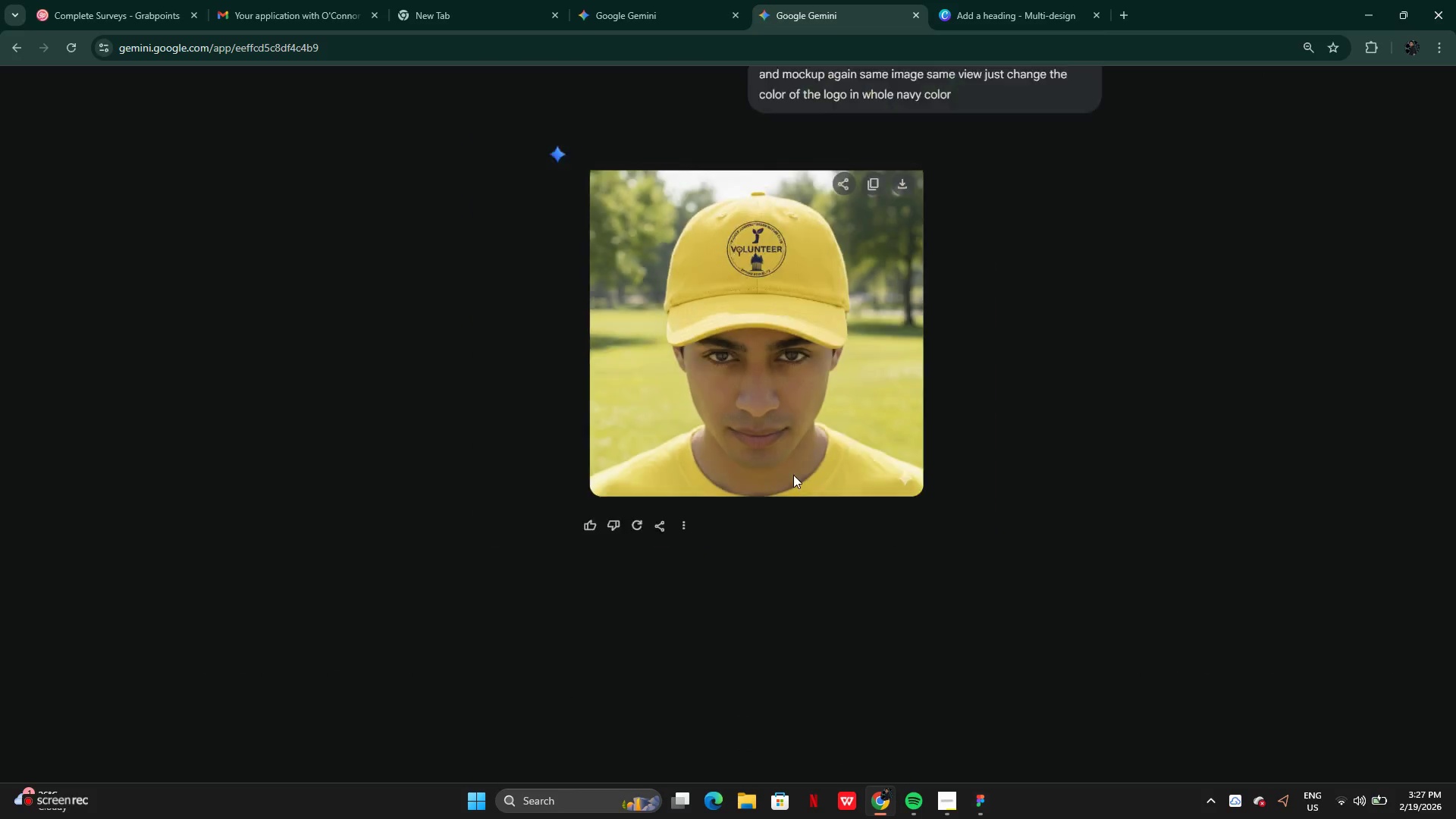 
left_click([722, 704])
 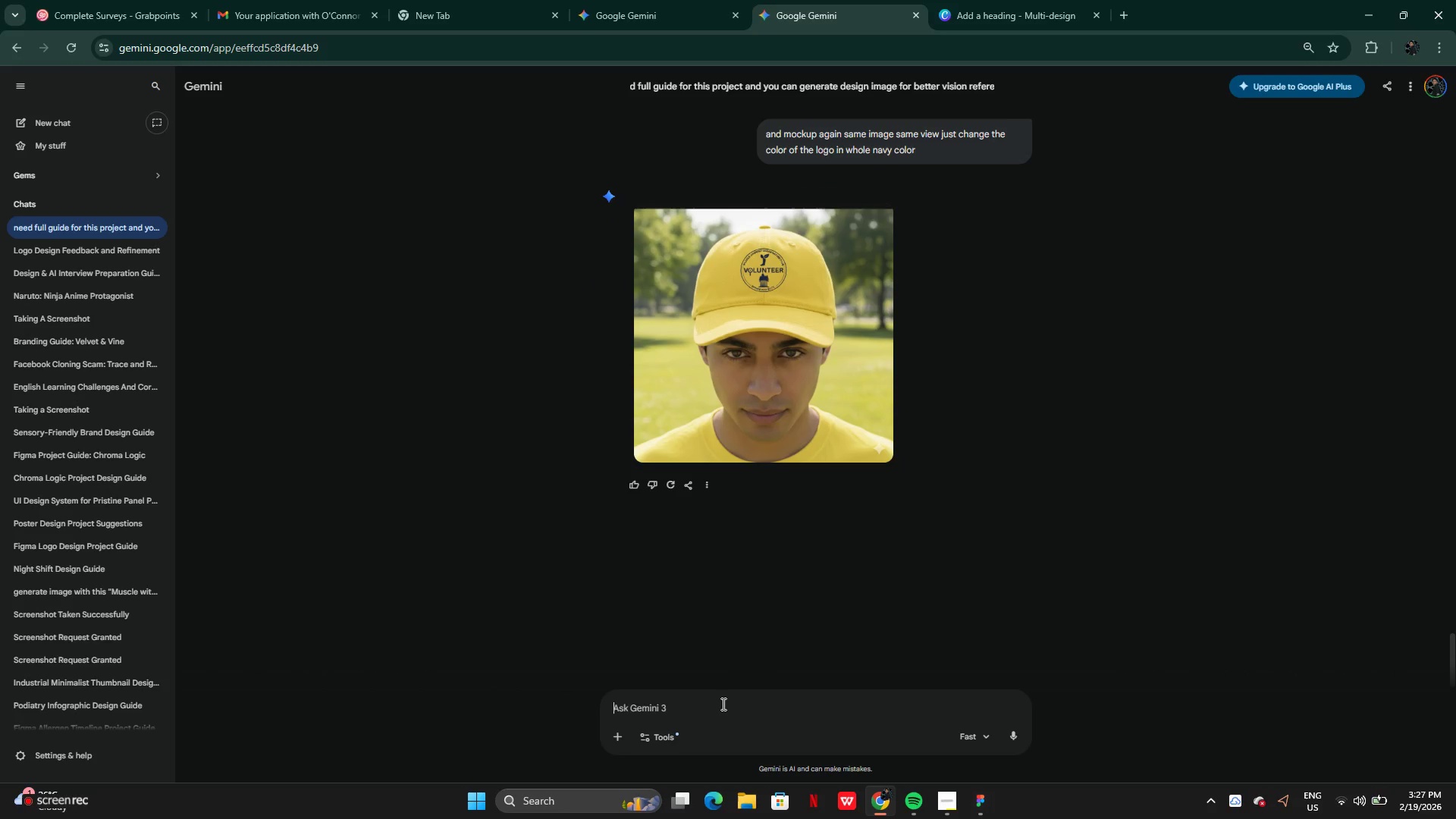 
type(what I mea)
 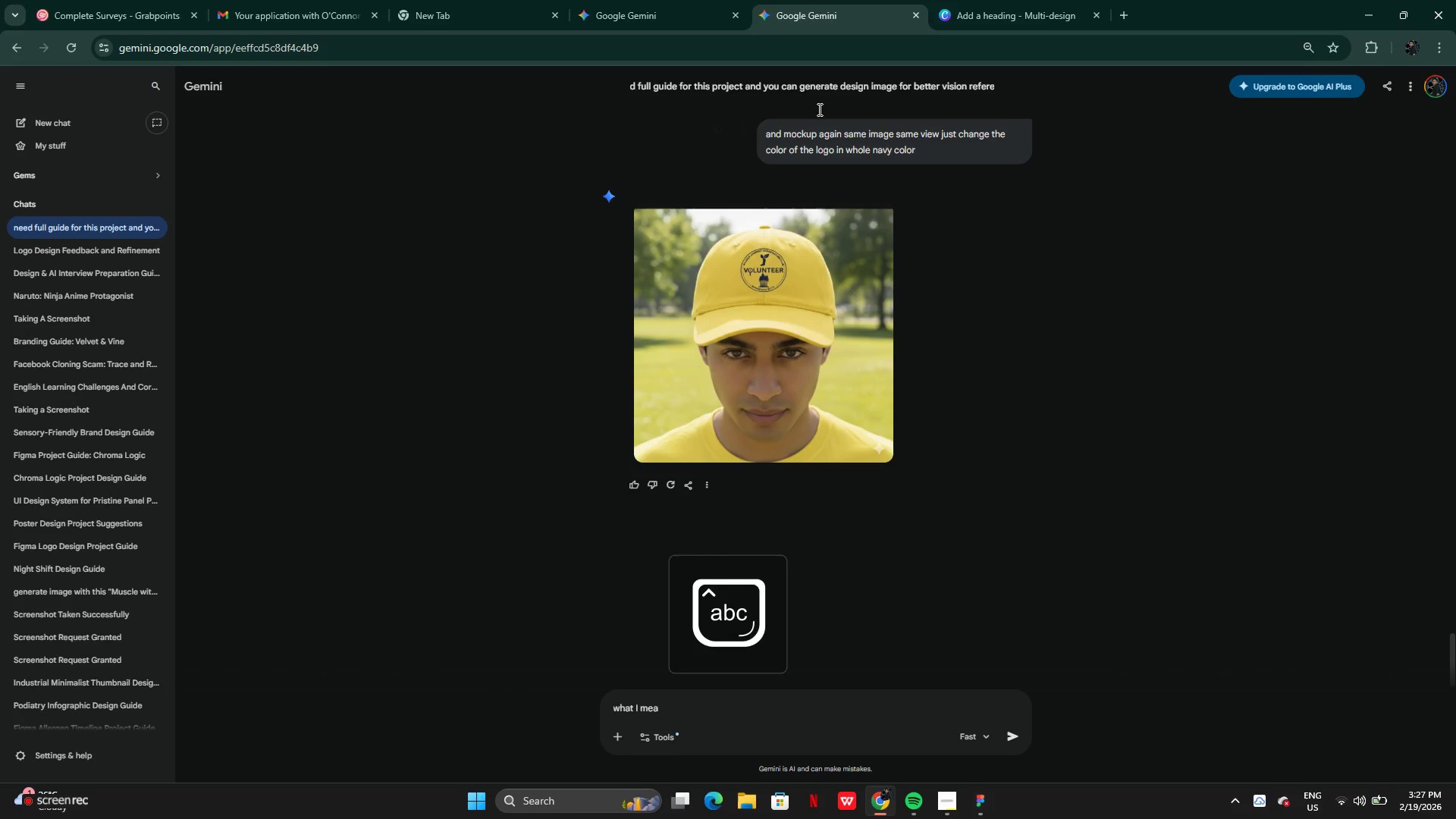 
scroll: coordinate [841, 203], scroll_direction: up, amount: 1.0
 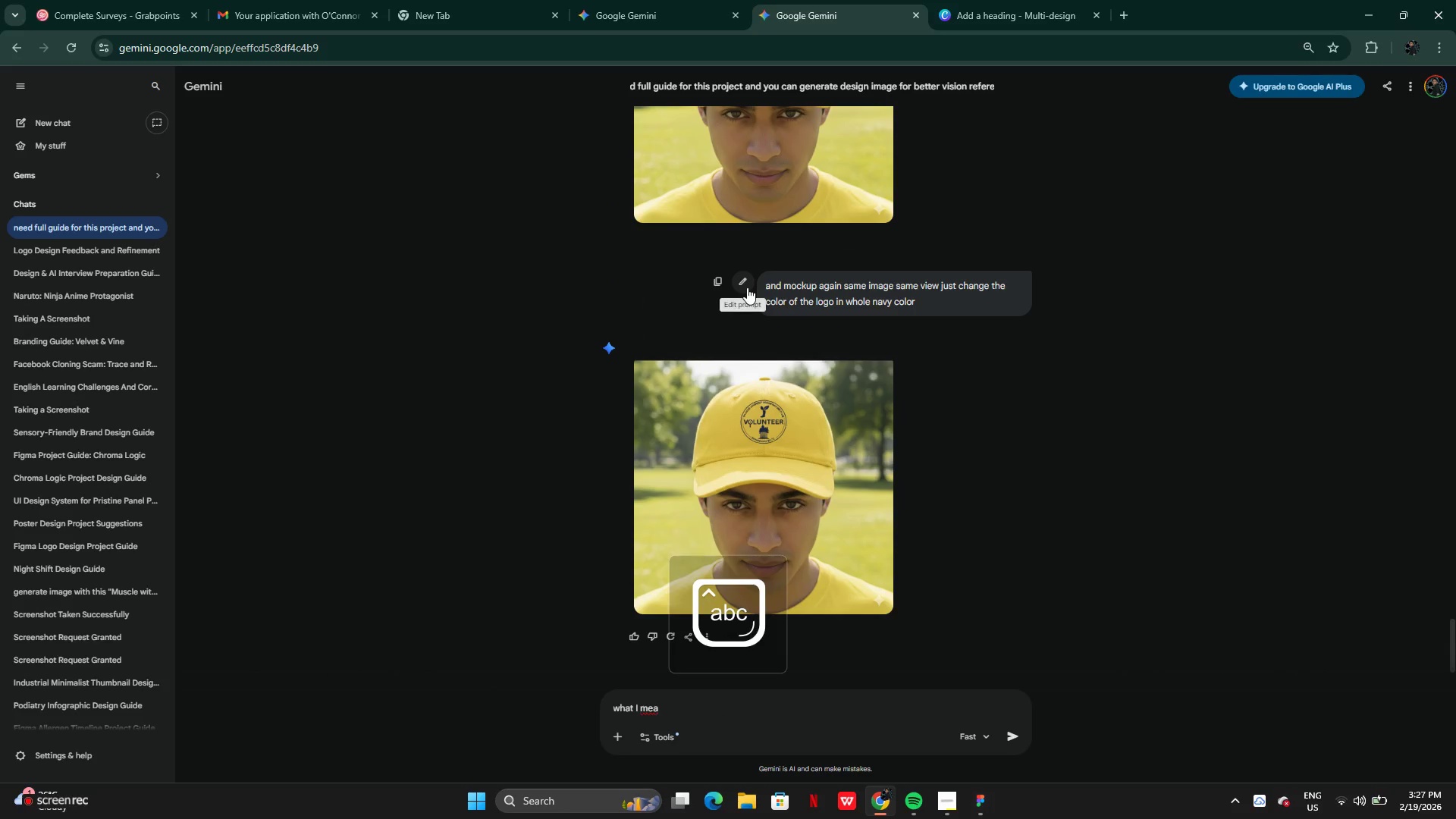 
left_click([731, 285])
 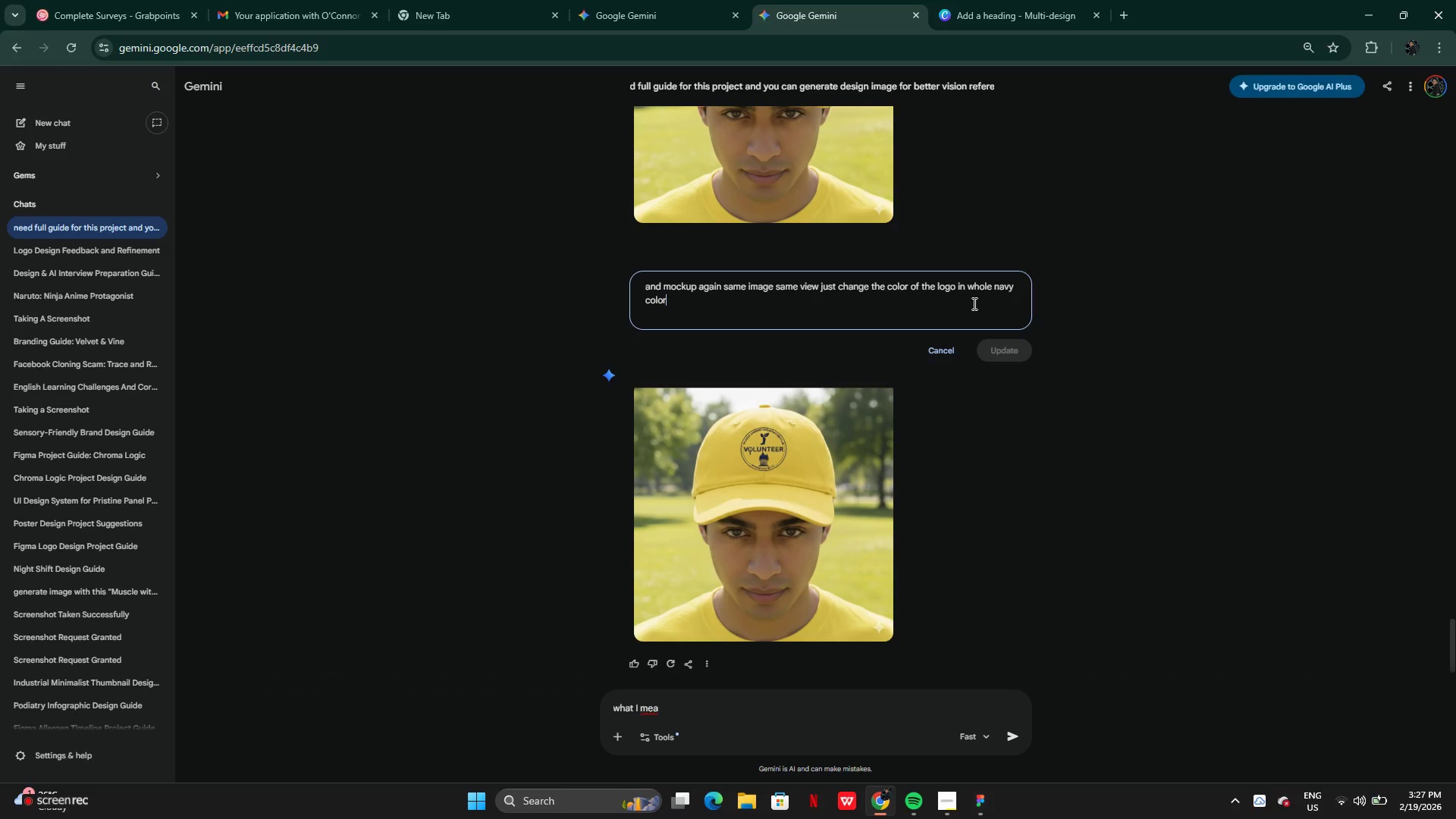 
left_click([1018, 290])
 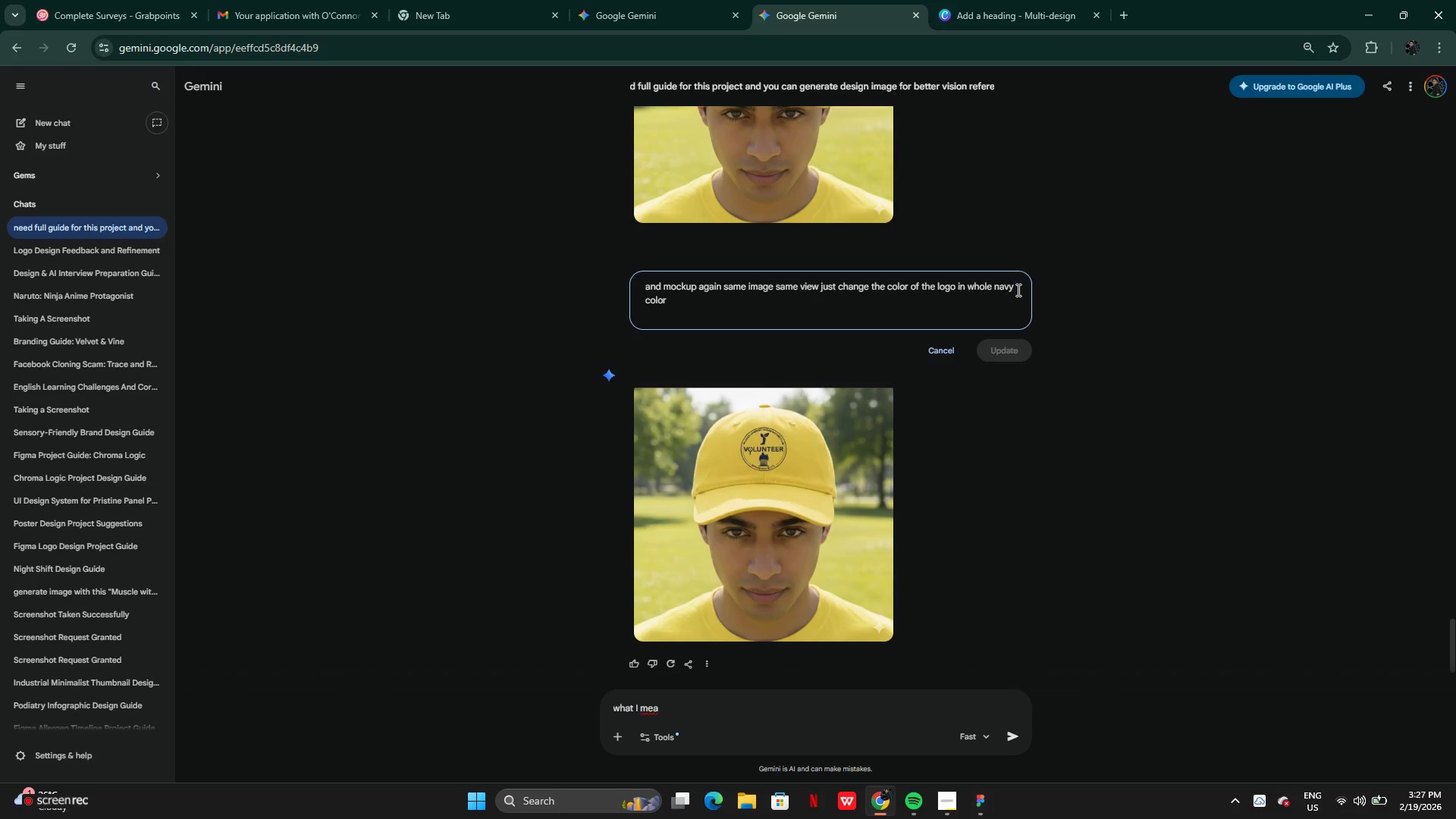 
key(Backspace)
key(Backspace)
key(Backspace)
key(Backspace)
key(Backspace)
type(black )
 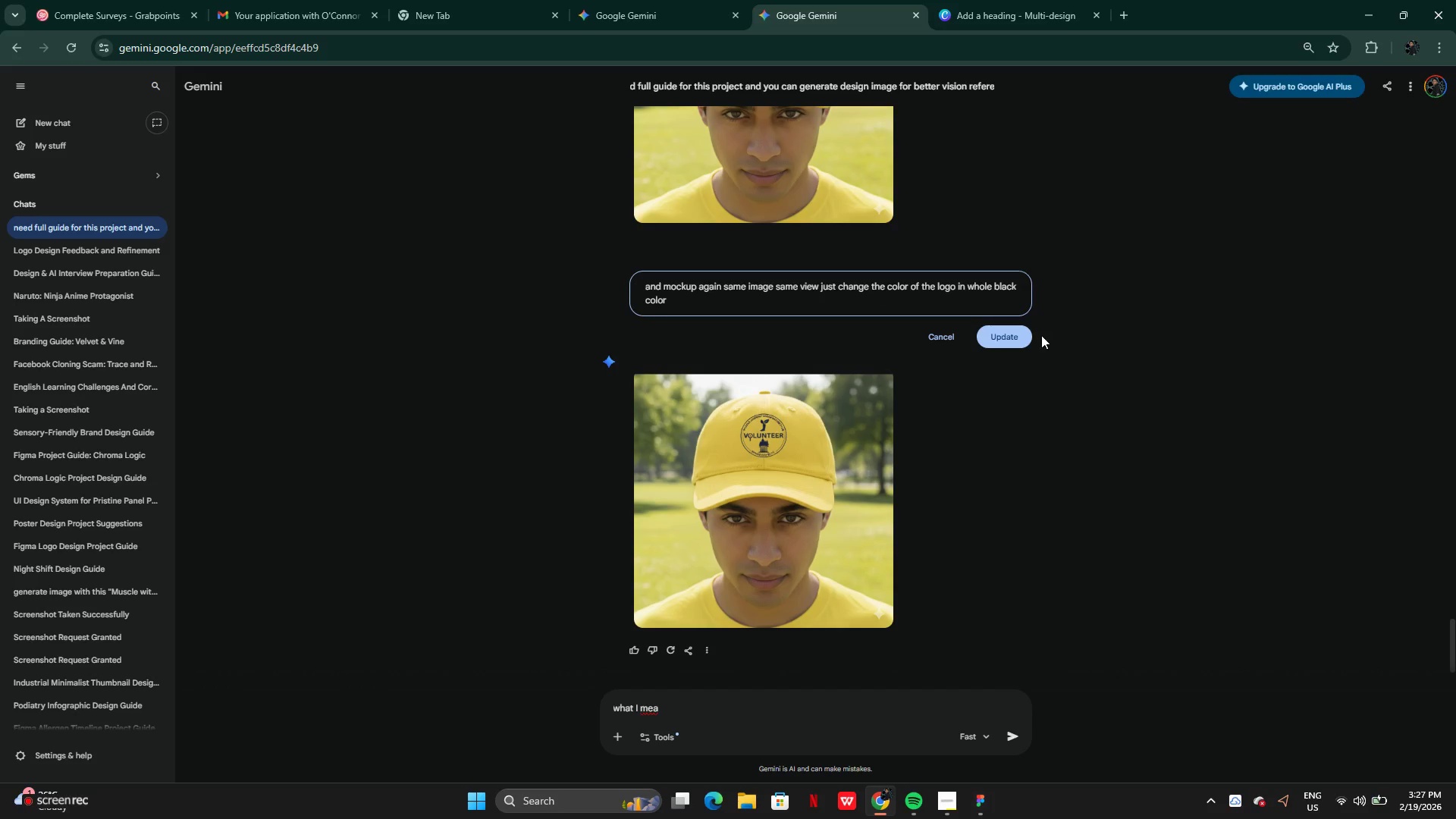 
left_click([1005, 340])
 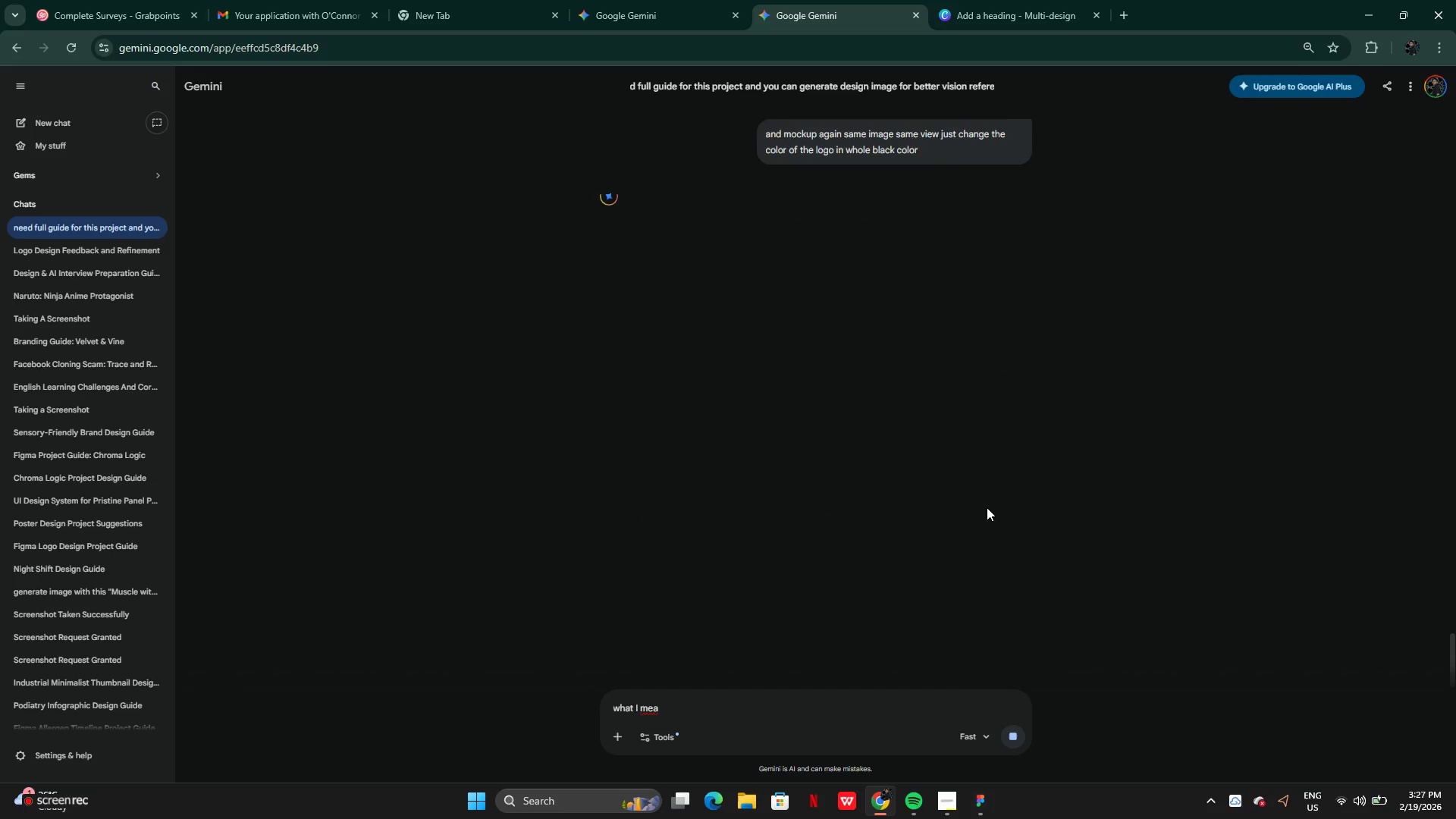 
scroll: coordinate [981, 524], scroll_direction: up, amount: 9.0
 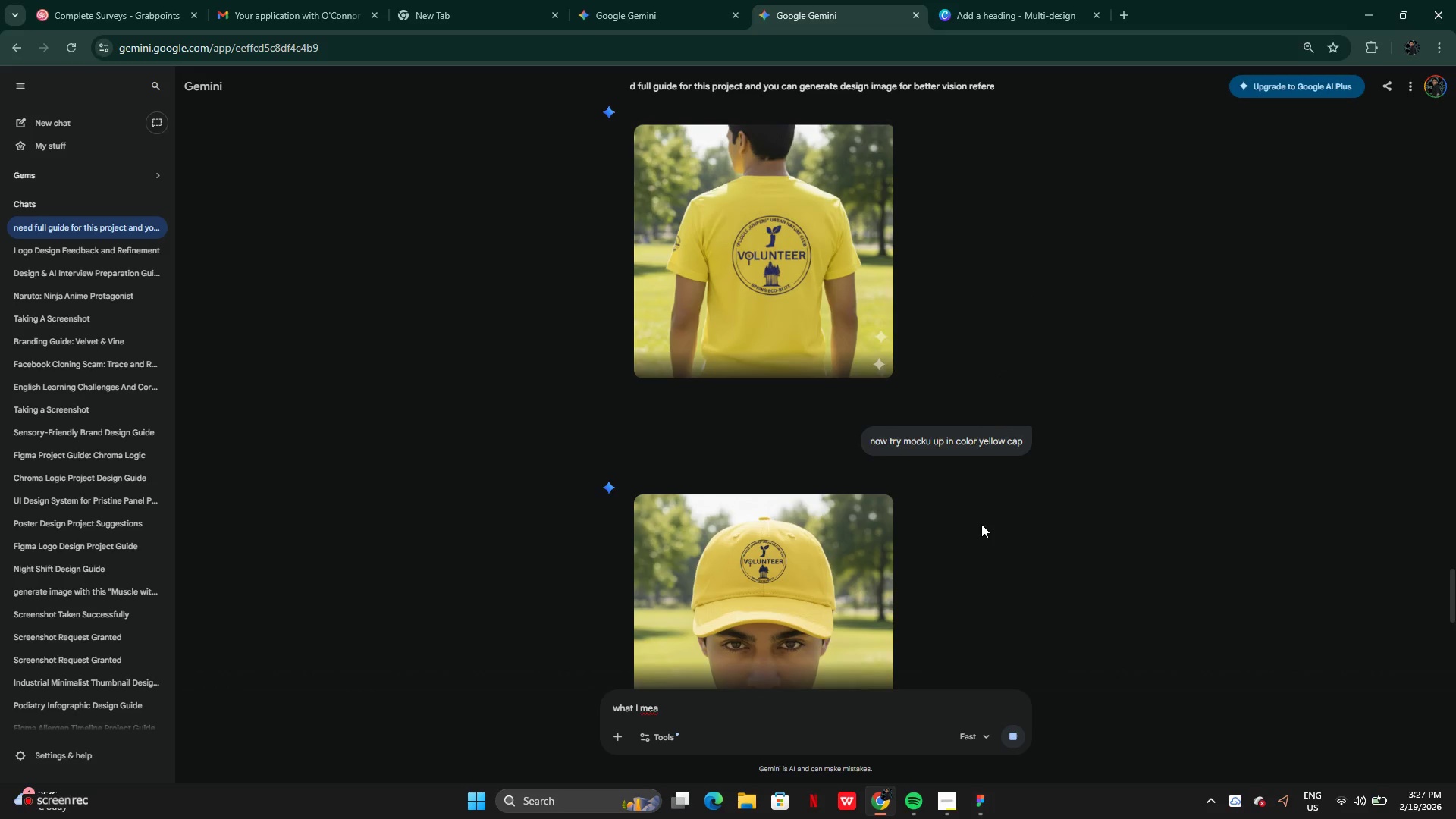 
scroll: coordinate [981, 526], scroll_direction: down, amount: 3.0
 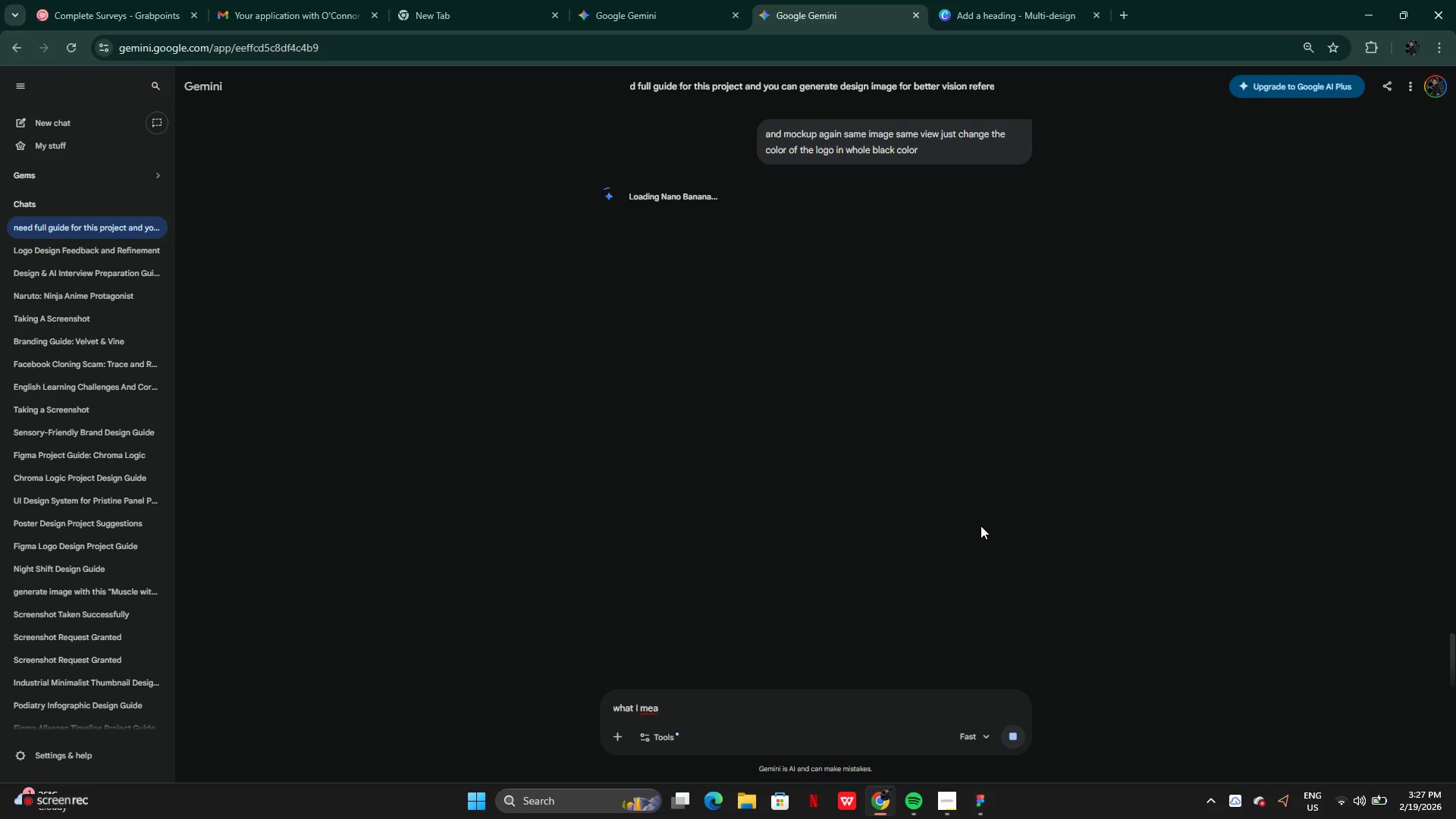 
wait(23.51)
 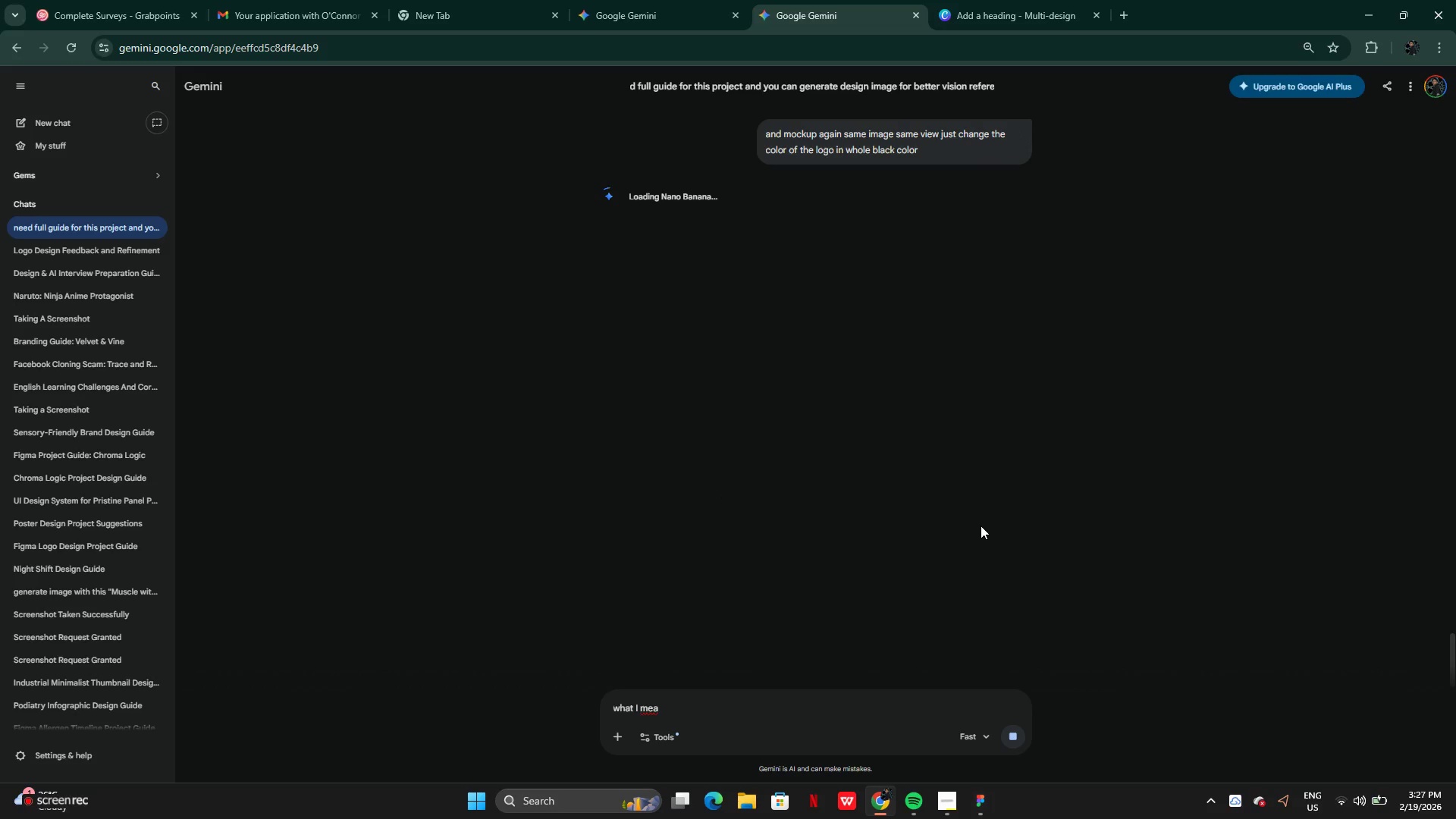 
right_click([724, 393])
 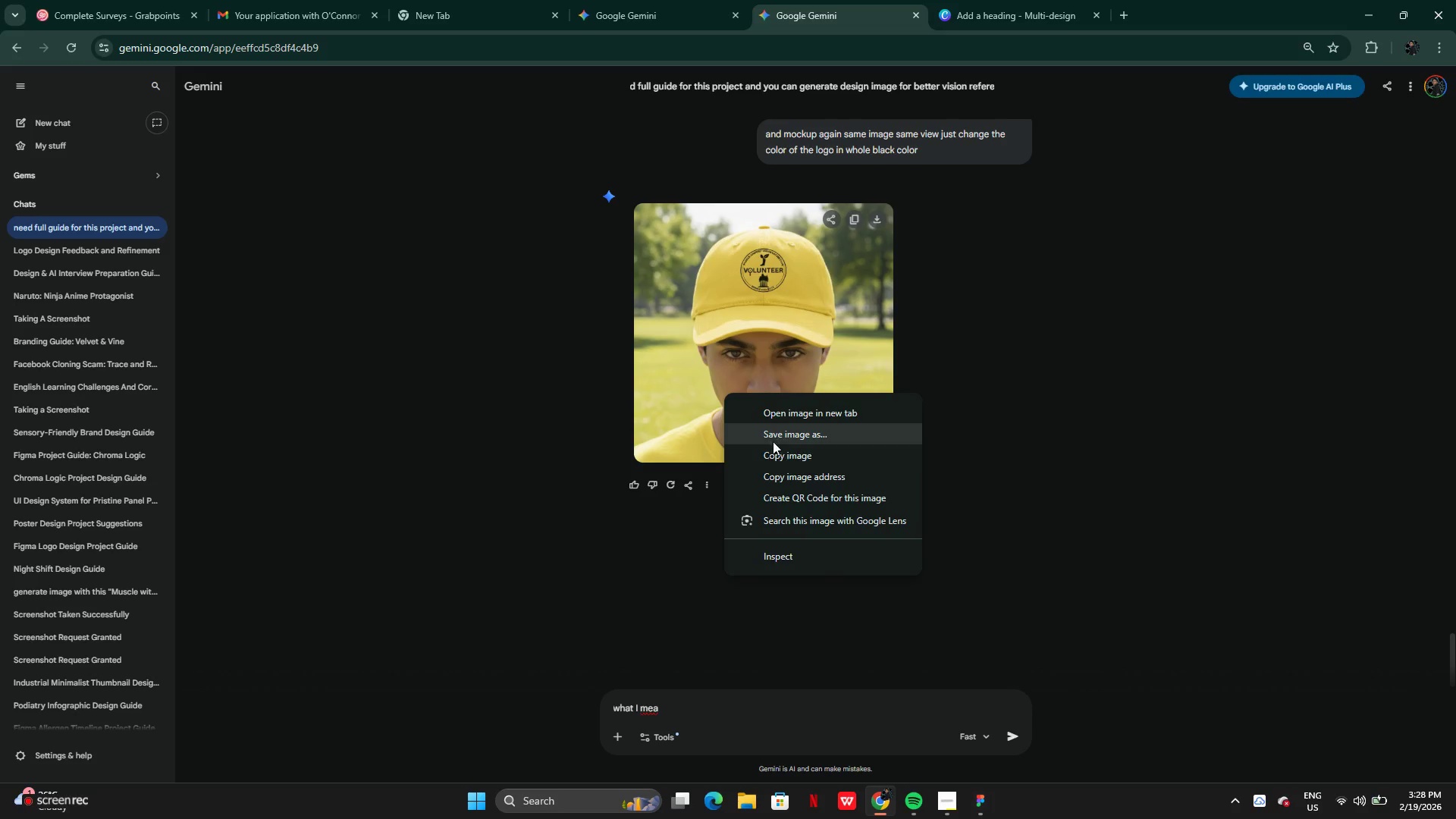 
left_click([775, 452])
 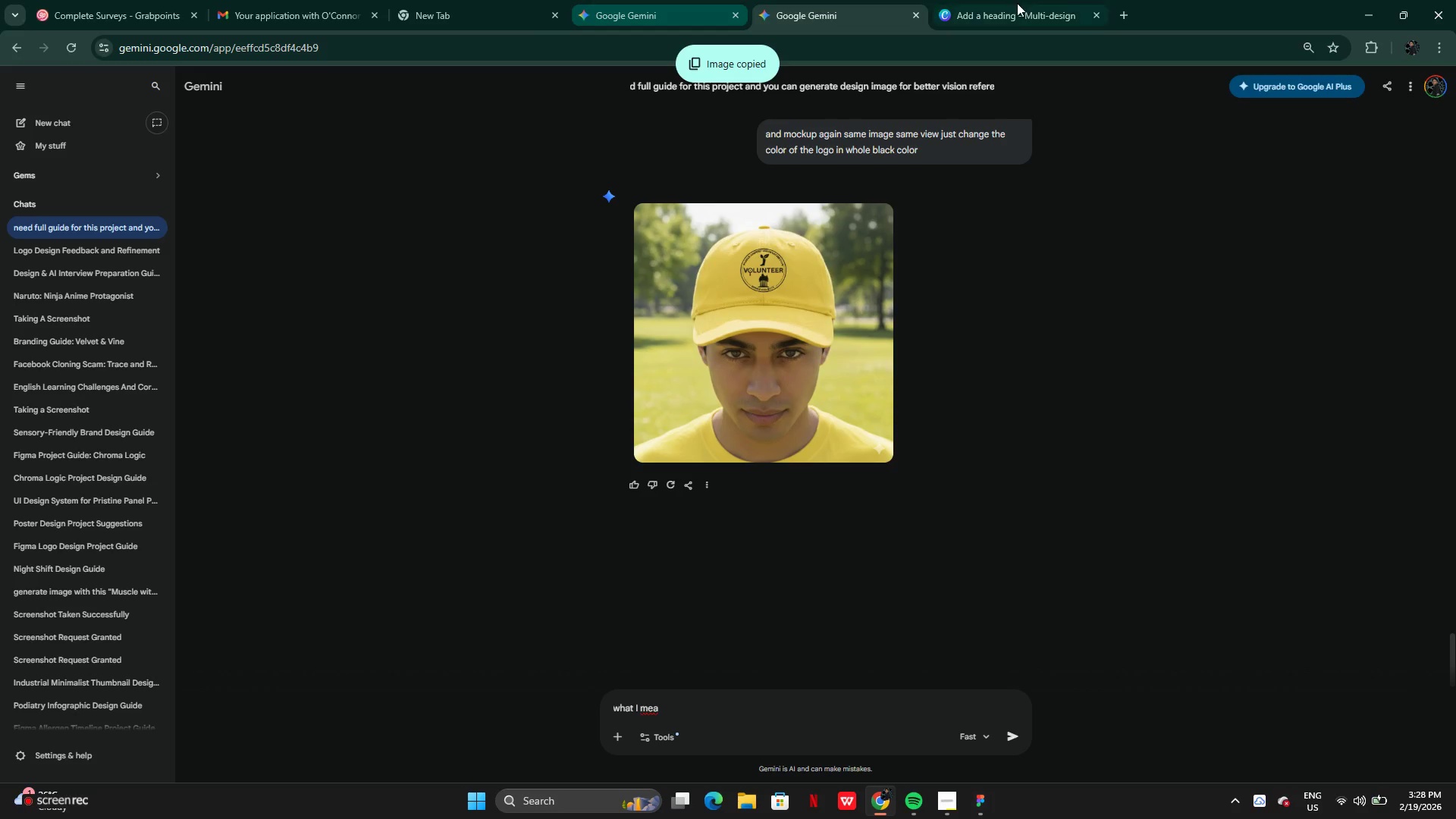 
left_click([1033, 3])
 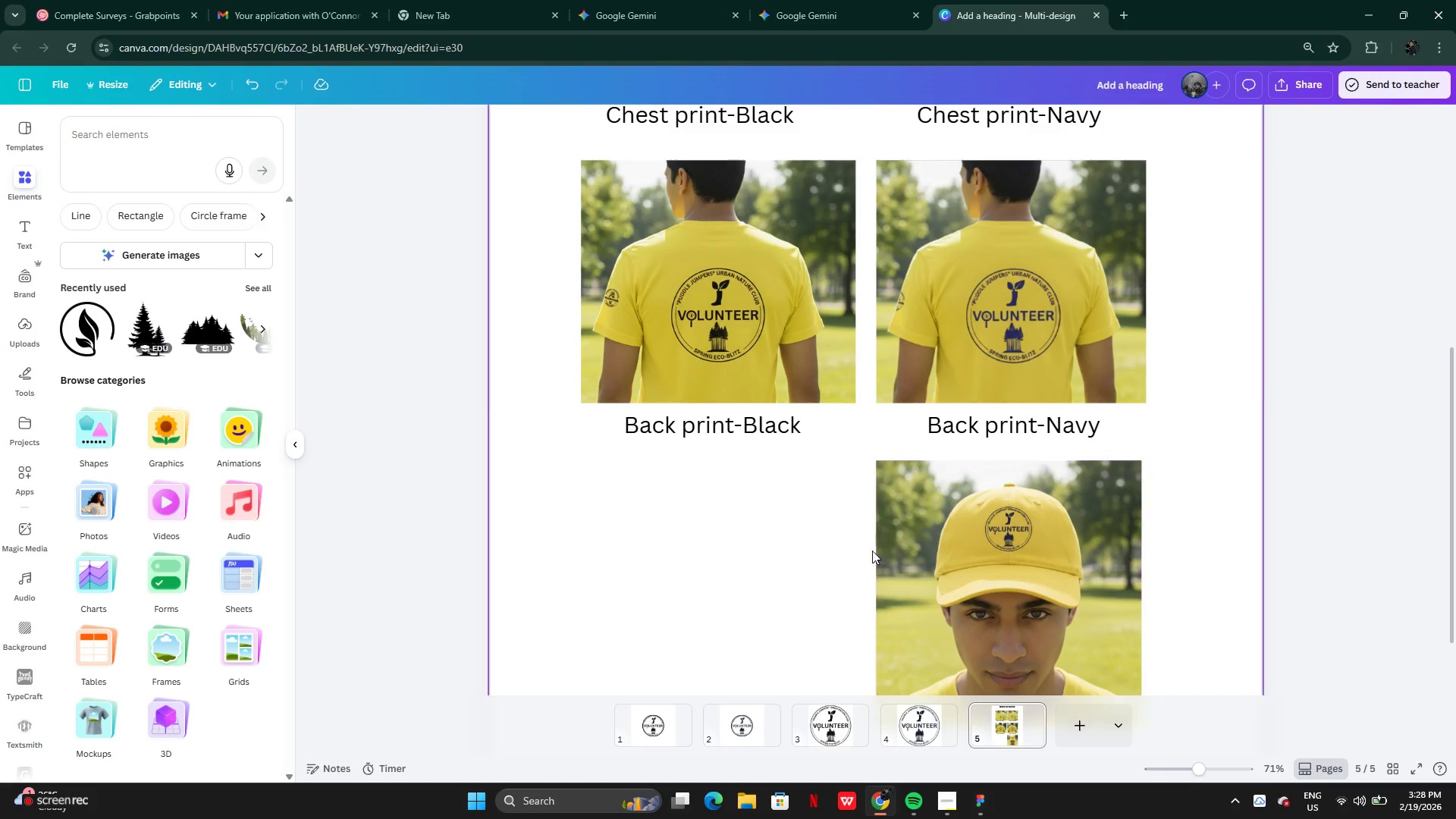 
scroll: coordinate [879, 534], scroll_direction: down, amount: 2.0
 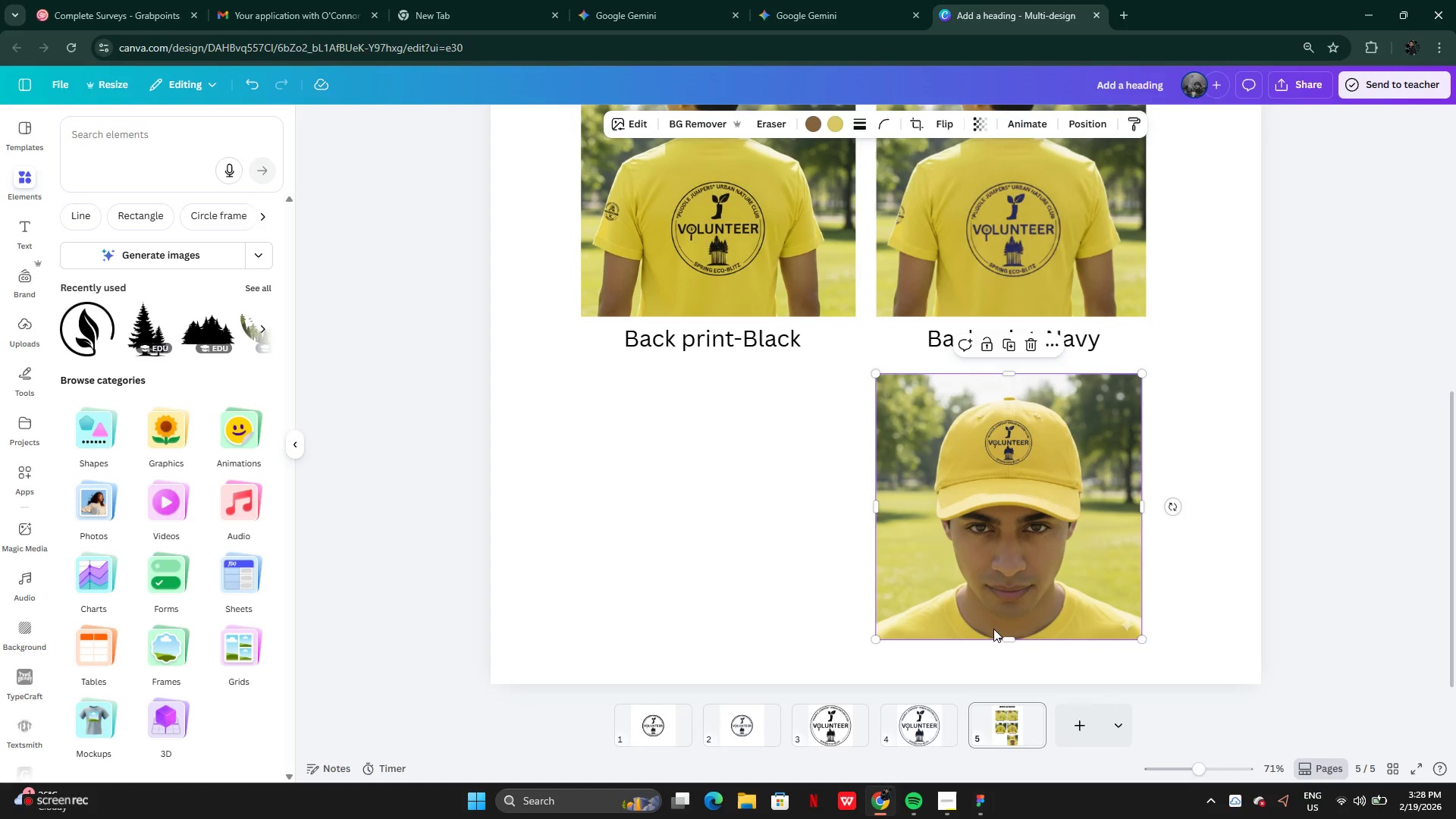 
left_click_drag(start_coordinate=[1001, 635], to_coordinate=[1009, 618])
 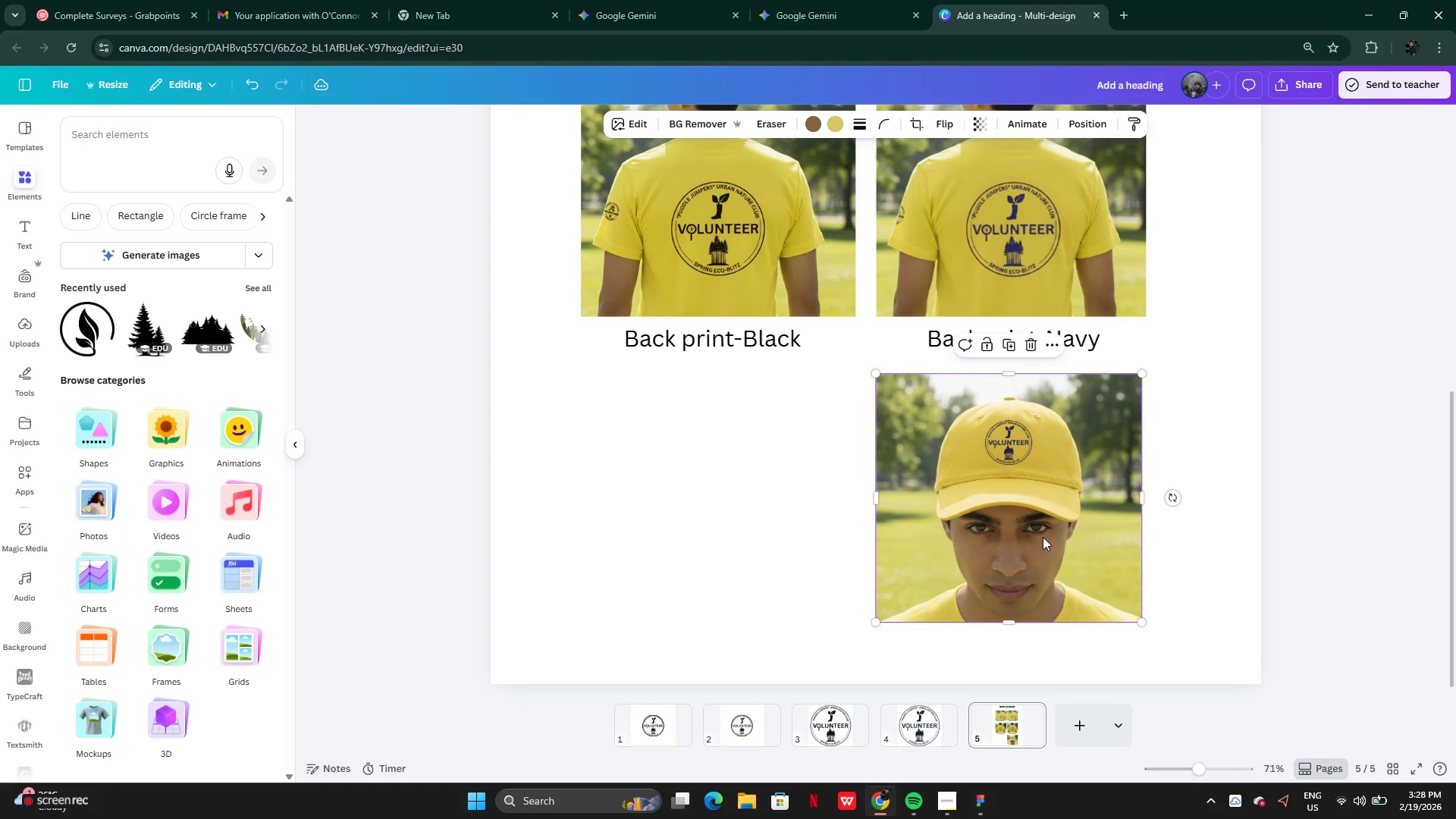 
left_click_drag(start_coordinate=[1043, 536], to_coordinate=[1042, 540])
 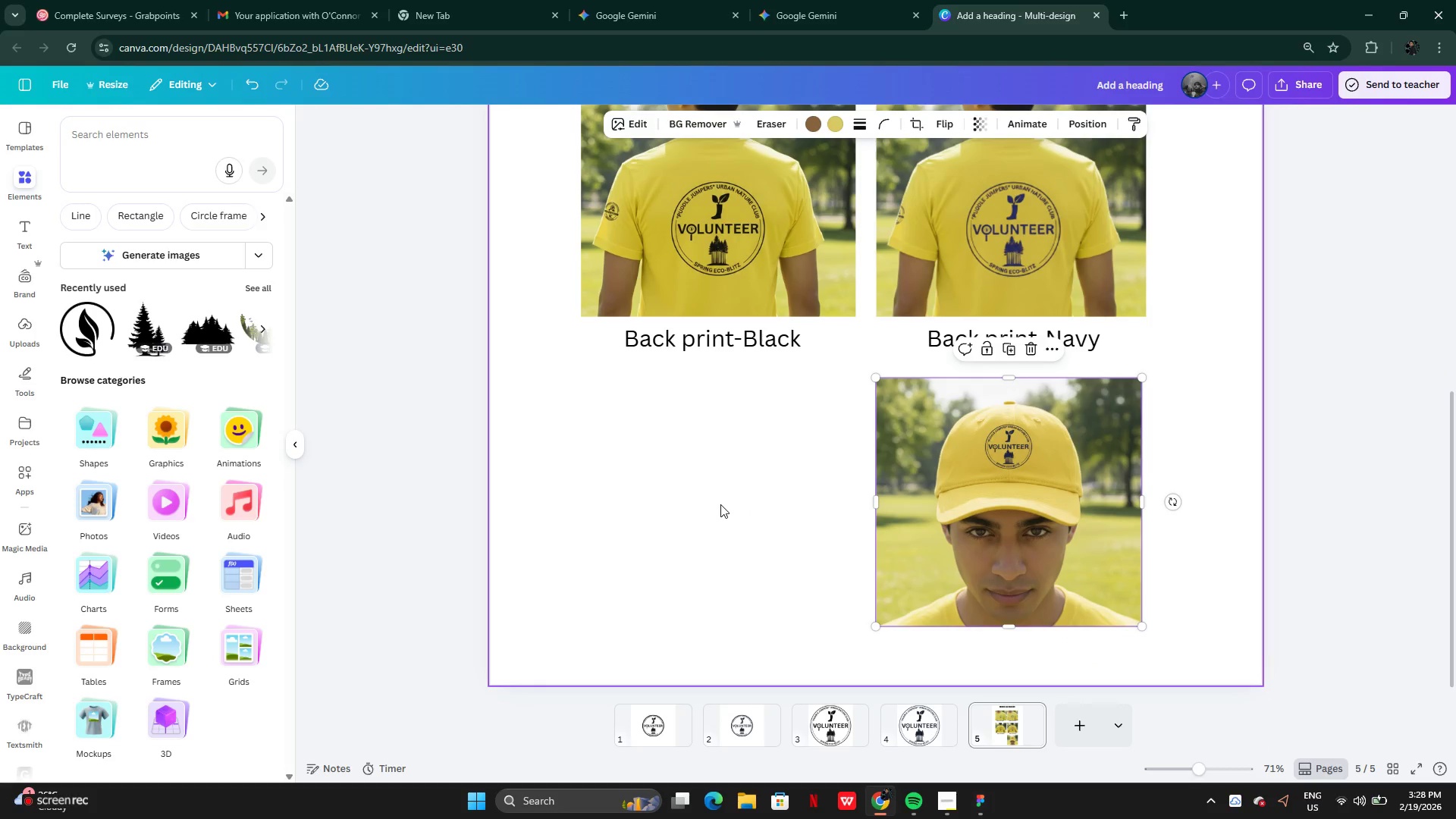 
key(Control+V)
 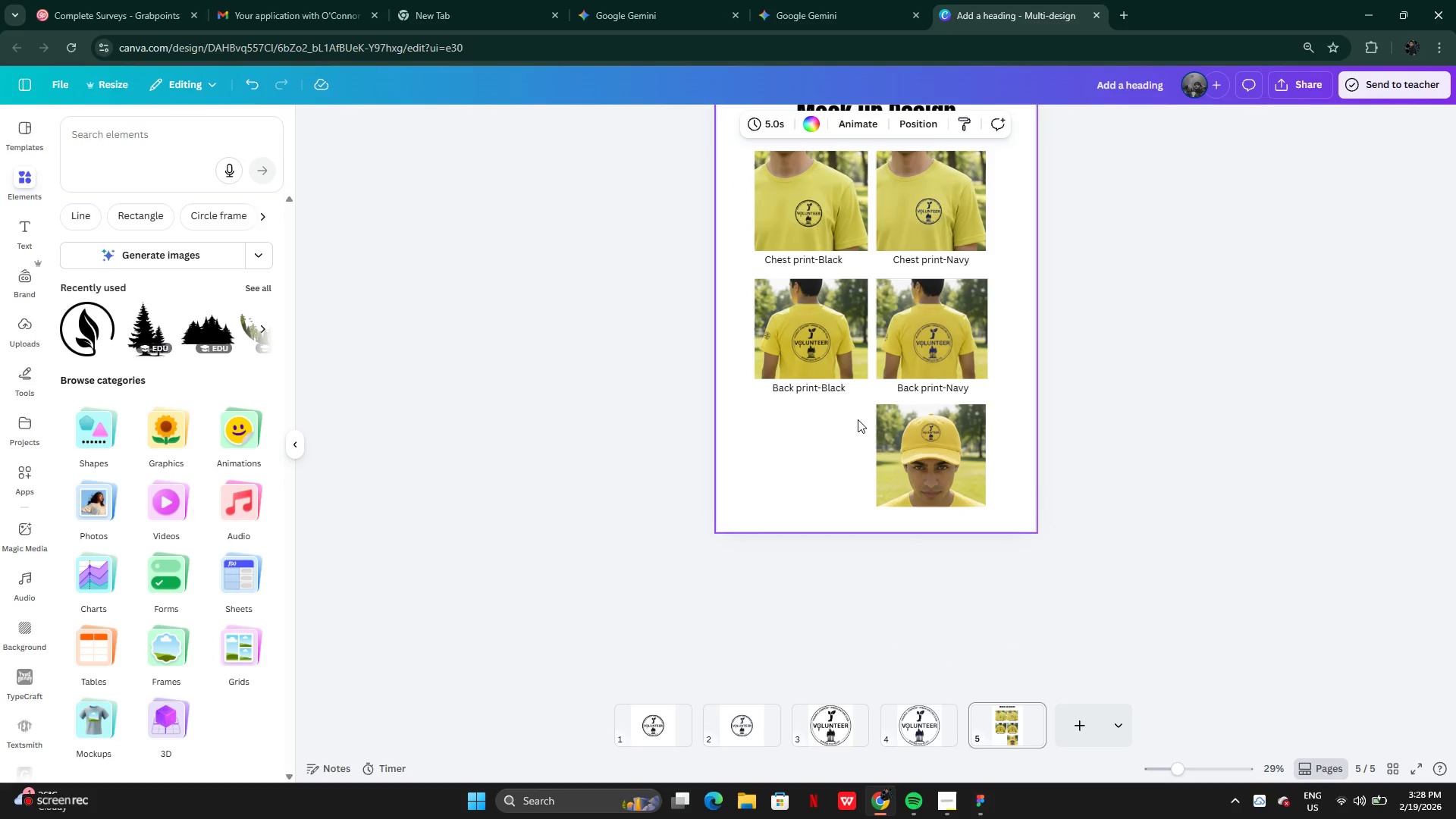 
key(Control+ControlLeft)
 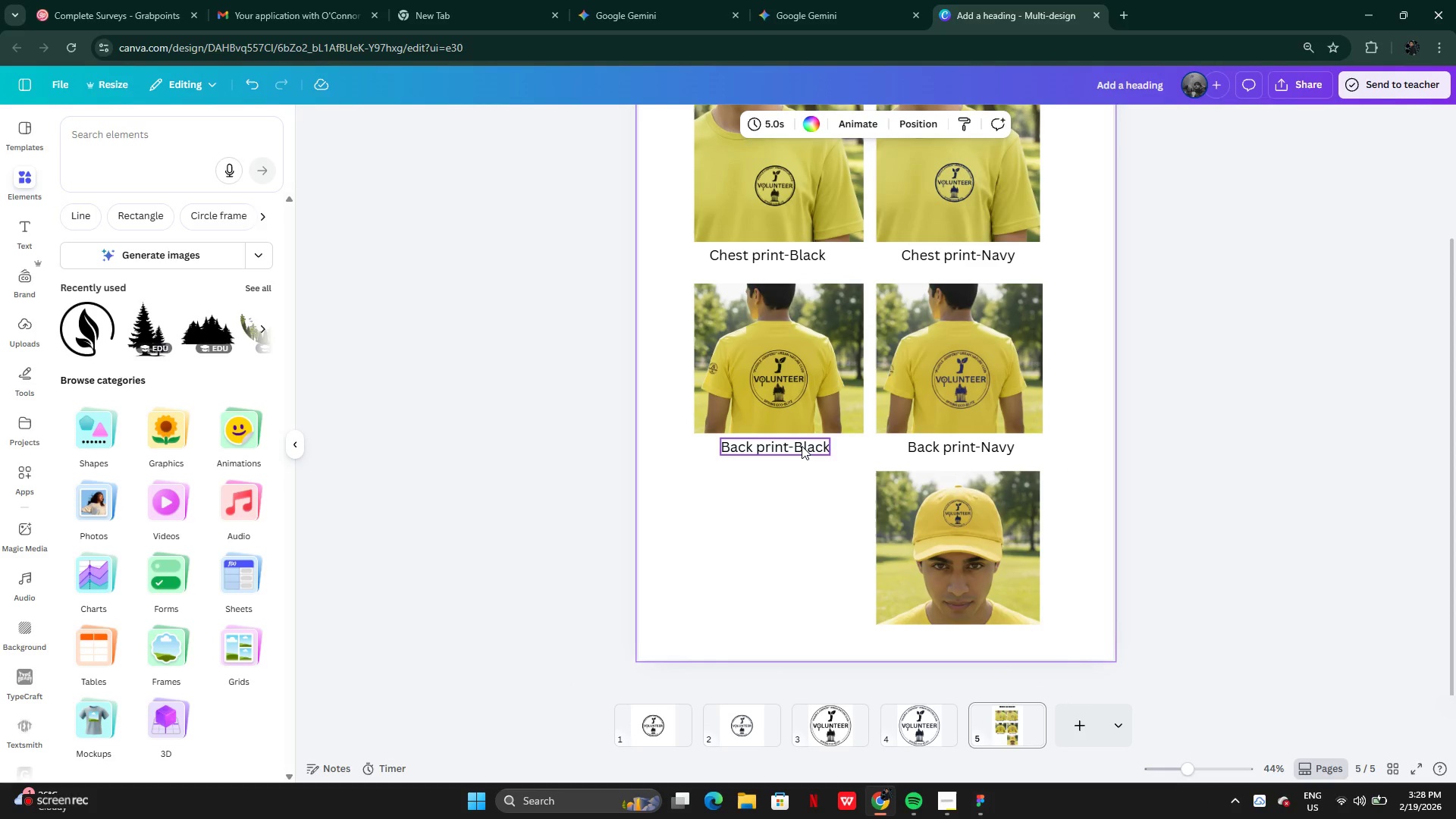 
key(Control+V)
 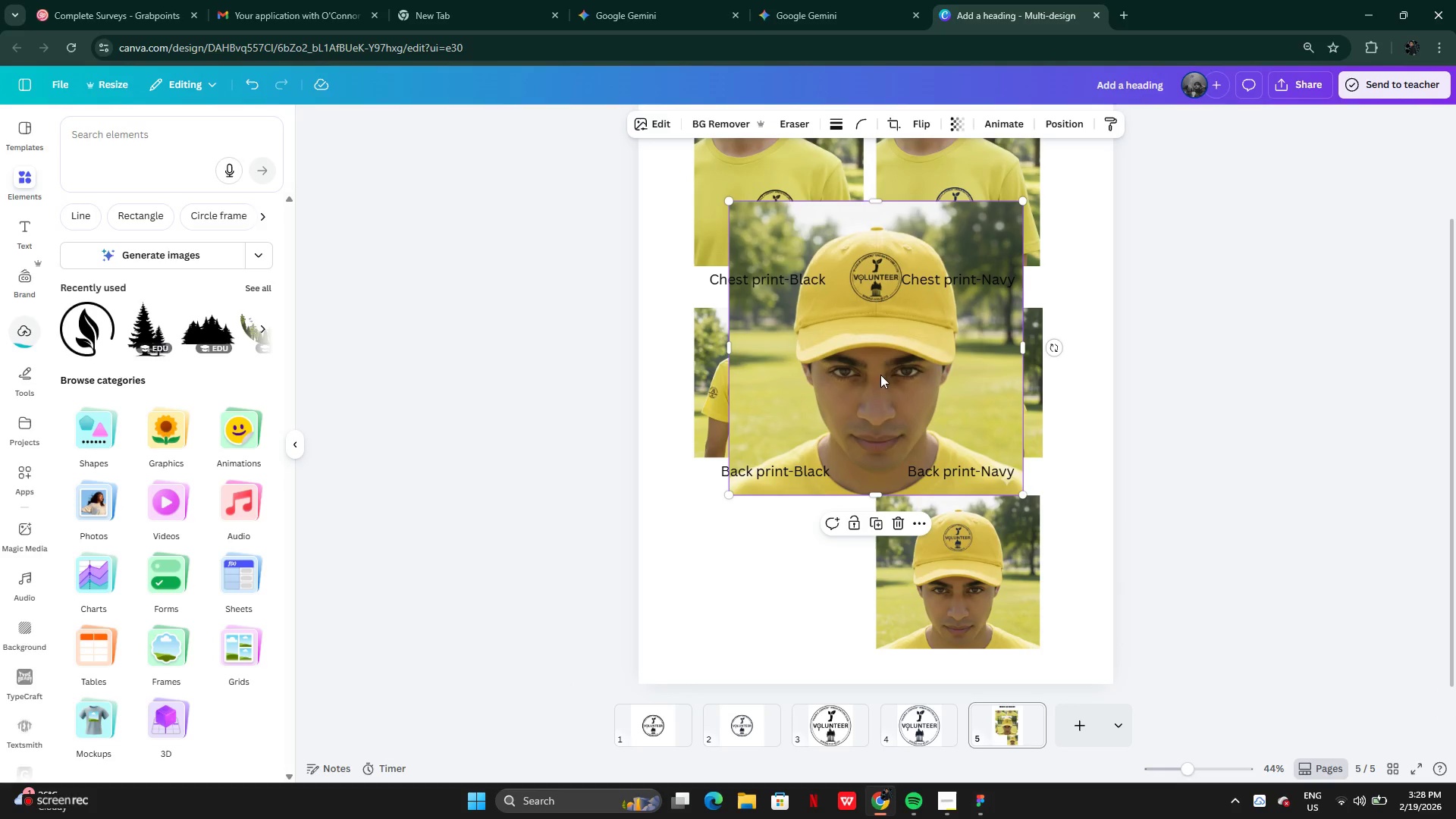 
left_click_drag(start_coordinate=[895, 352], to_coordinate=[827, 490])
 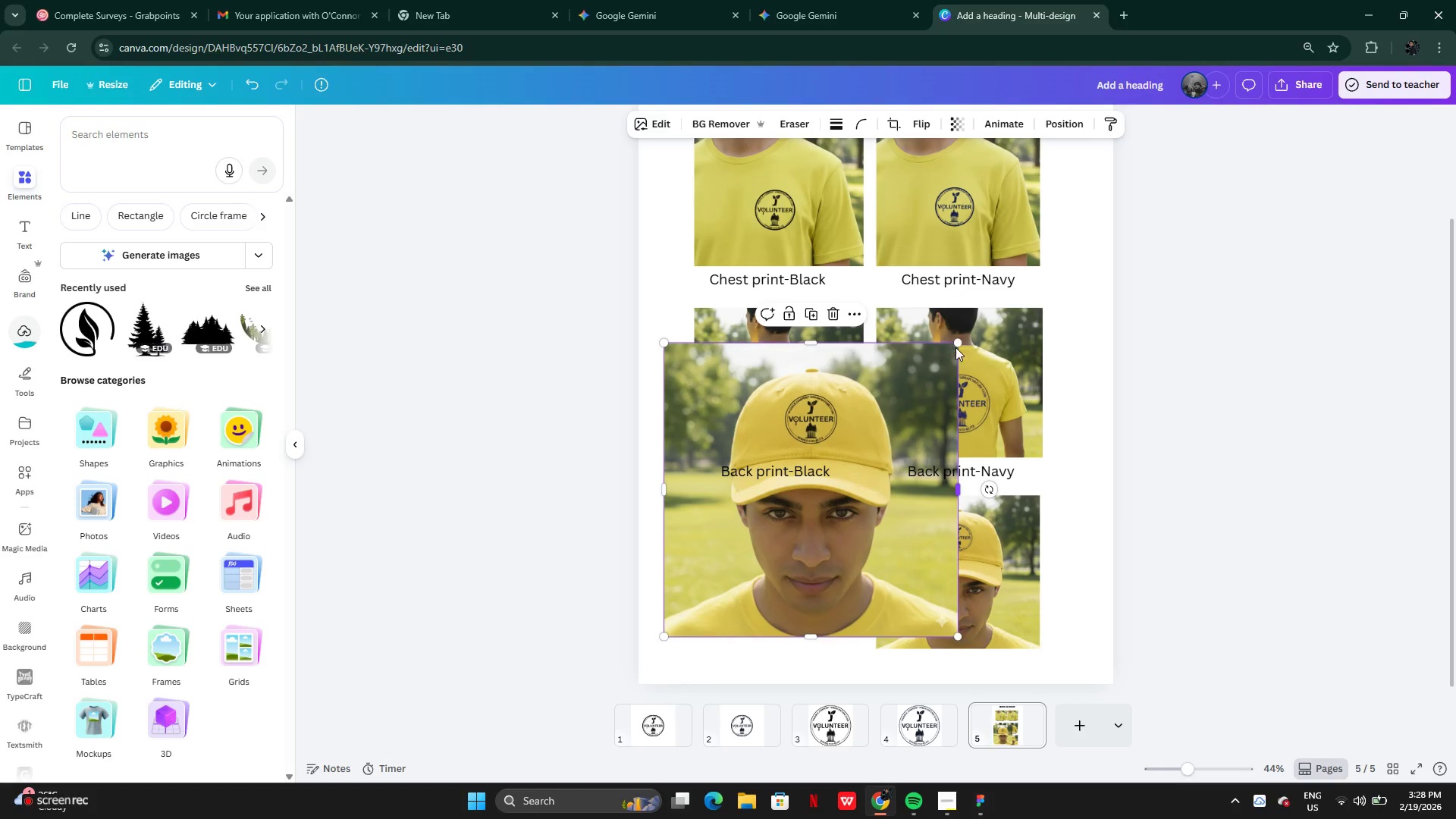 
left_click_drag(start_coordinate=[956, 346], to_coordinate=[885, 449])
 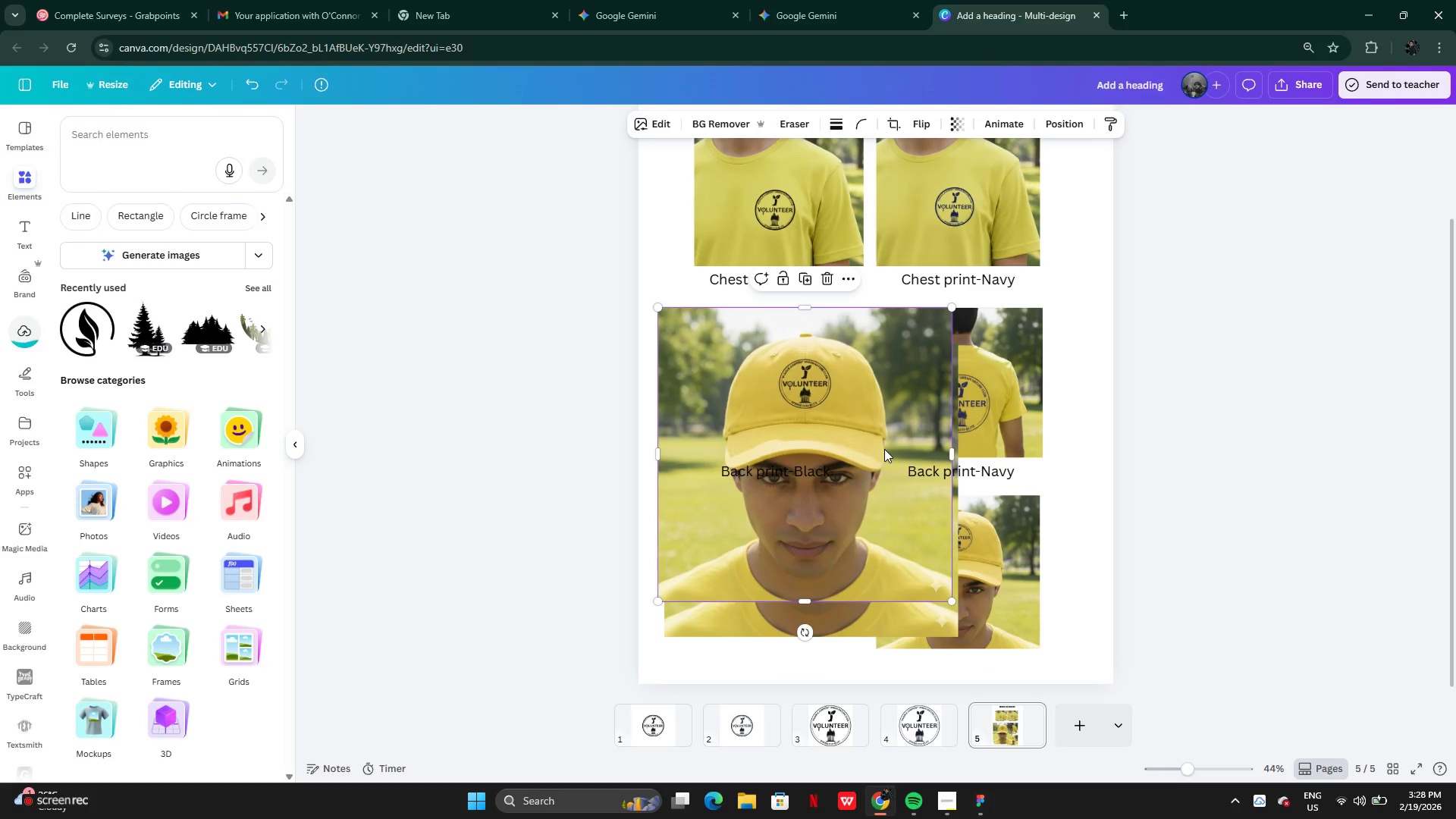 
key(Control+Z)
 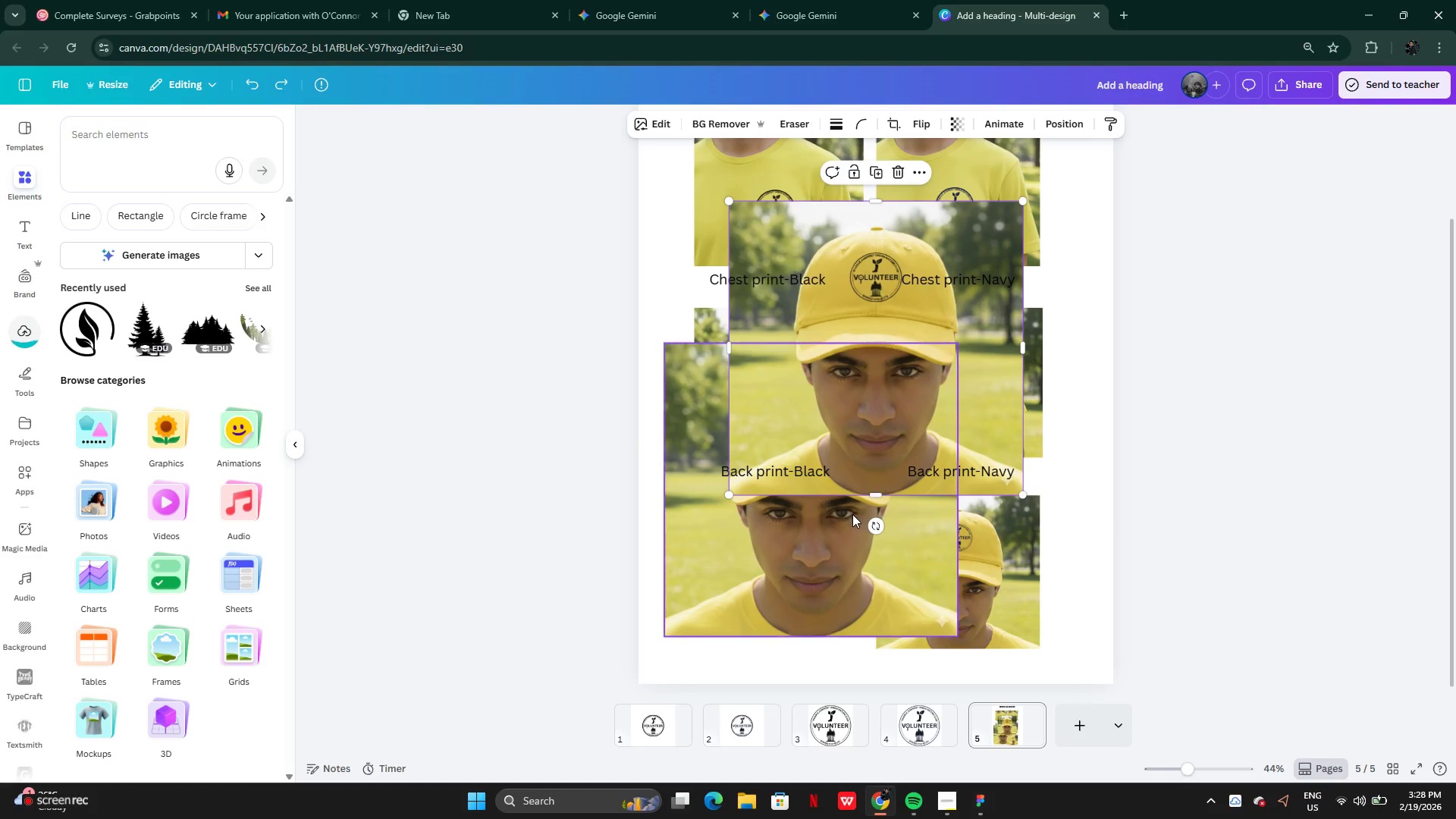 
key(Control+Z)
 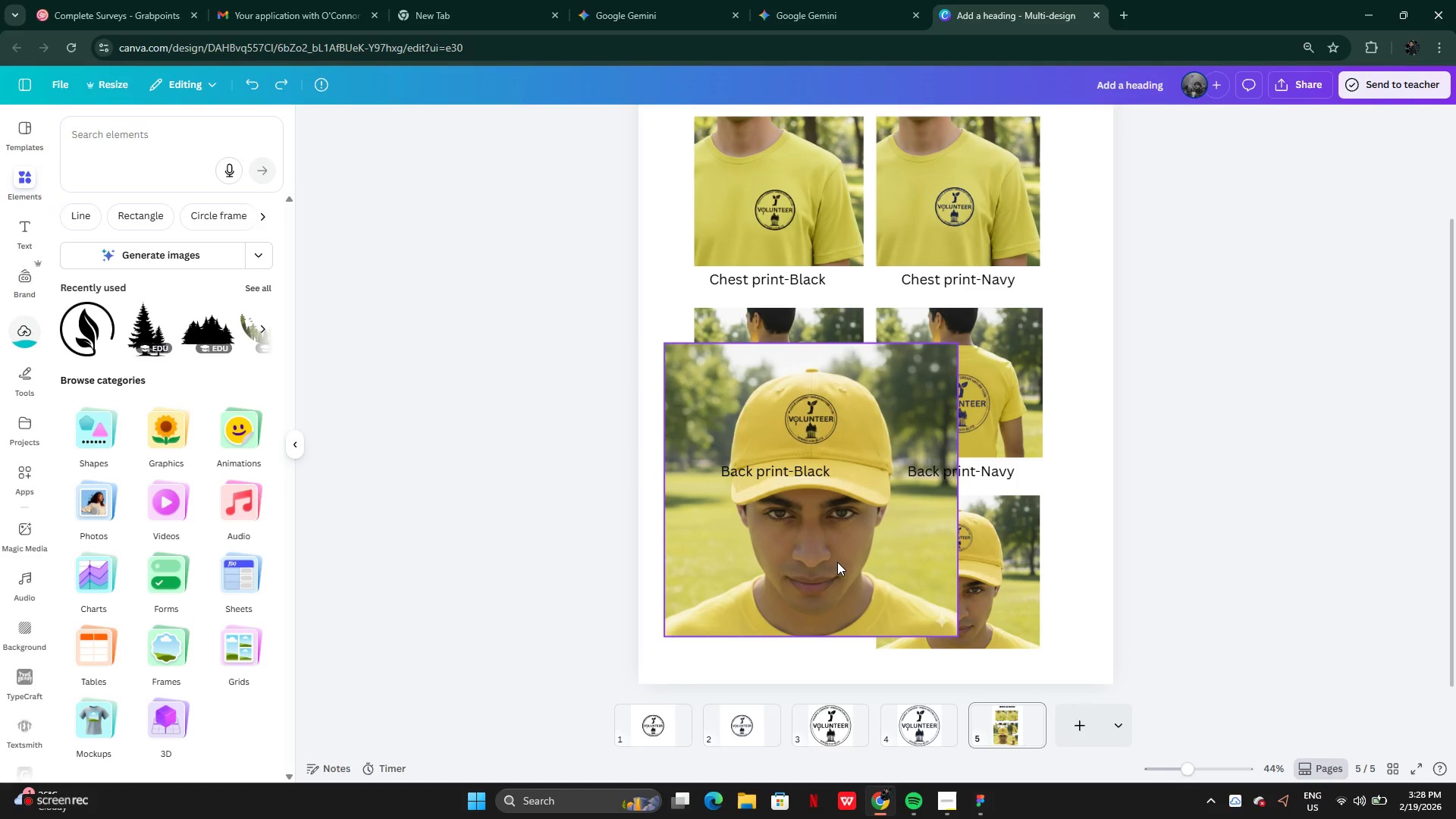 
left_click([837, 562])
 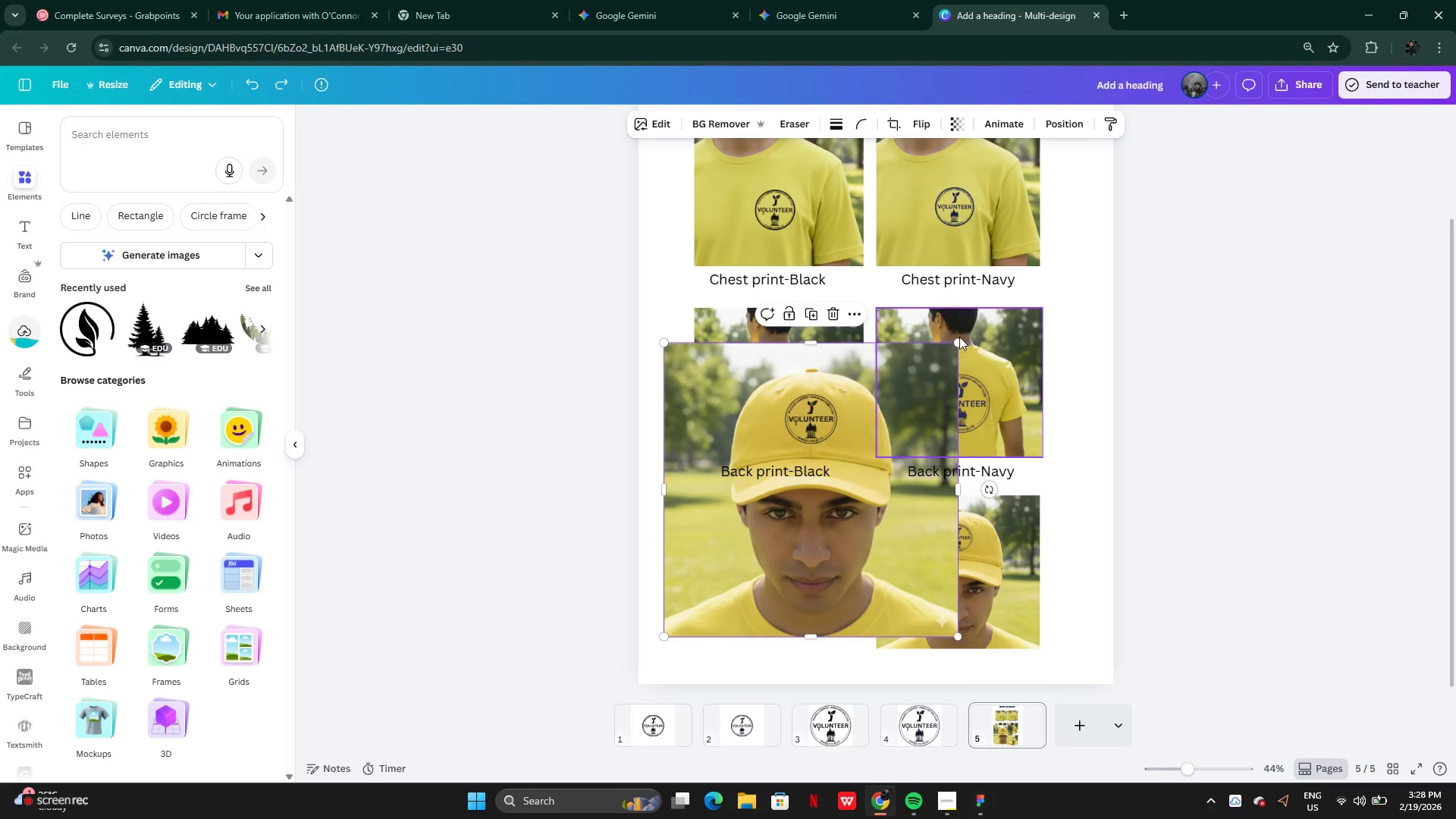 
left_click_drag(start_coordinate=[955, 343], to_coordinate=[849, 503])
 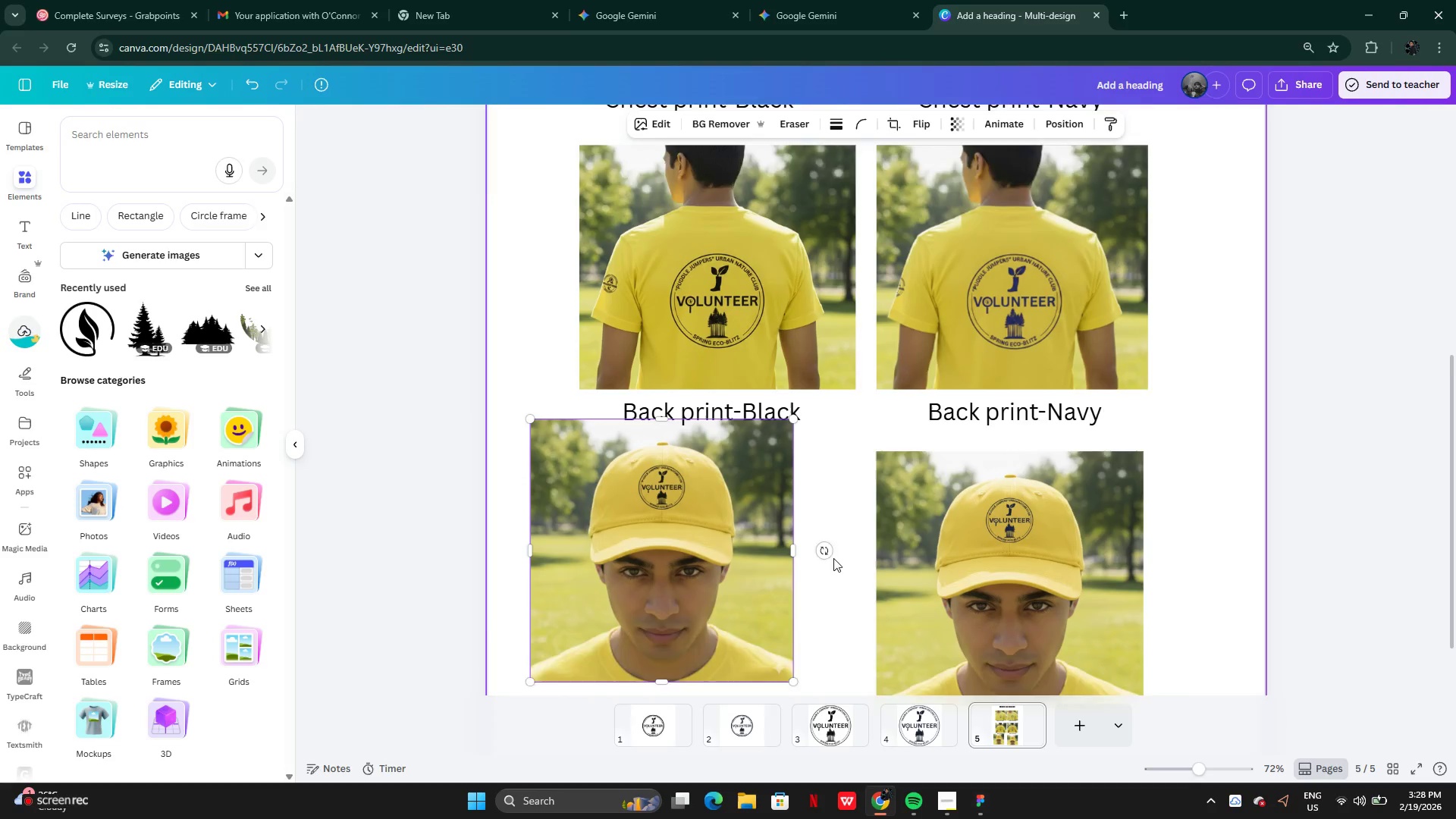 
left_click_drag(start_coordinate=[704, 526], to_coordinate=[730, 561])
 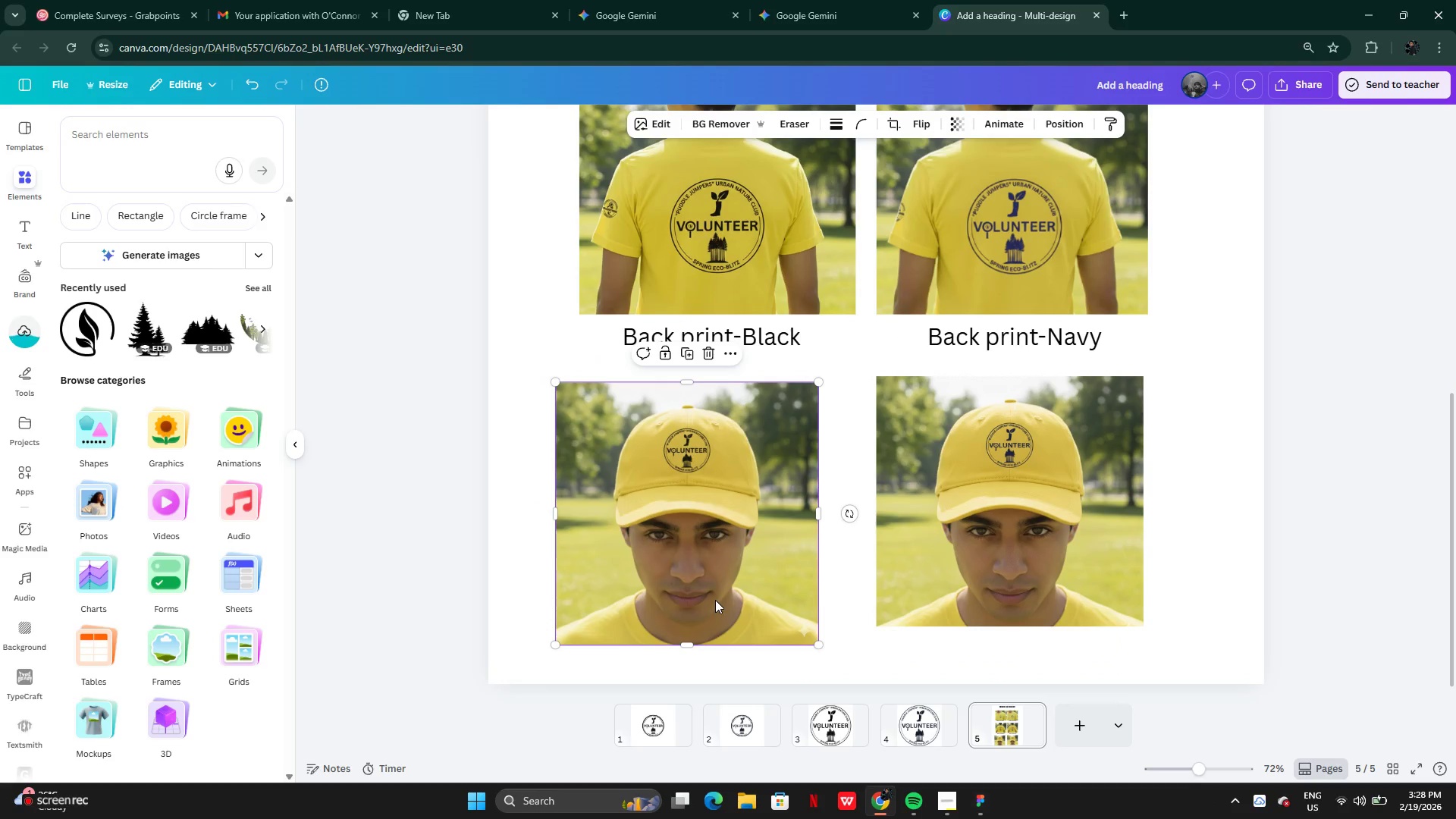 
left_click_drag(start_coordinate=[715, 600], to_coordinate=[716, 594])
 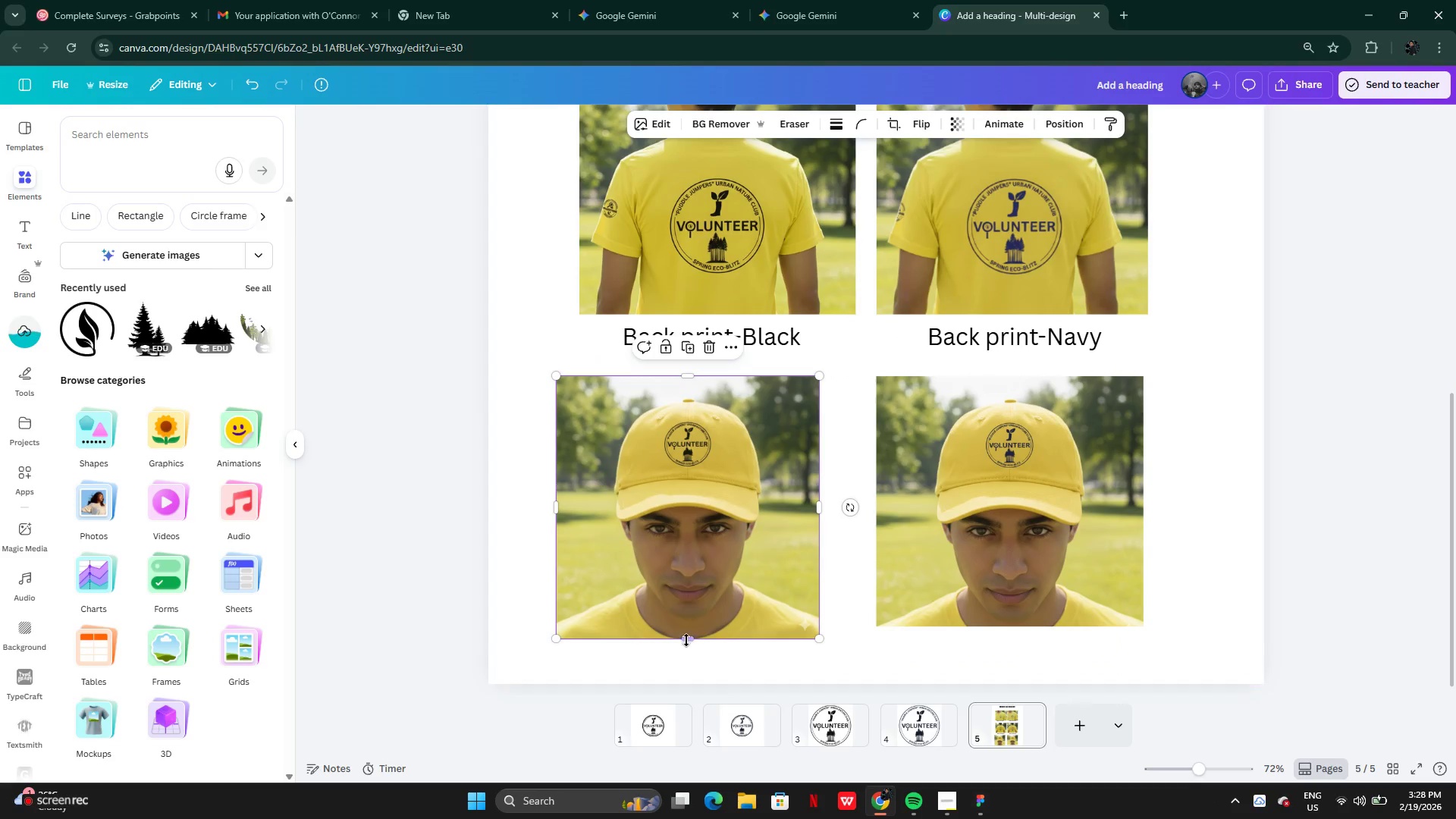 
left_click_drag(start_coordinate=[686, 640], to_coordinate=[691, 626])
 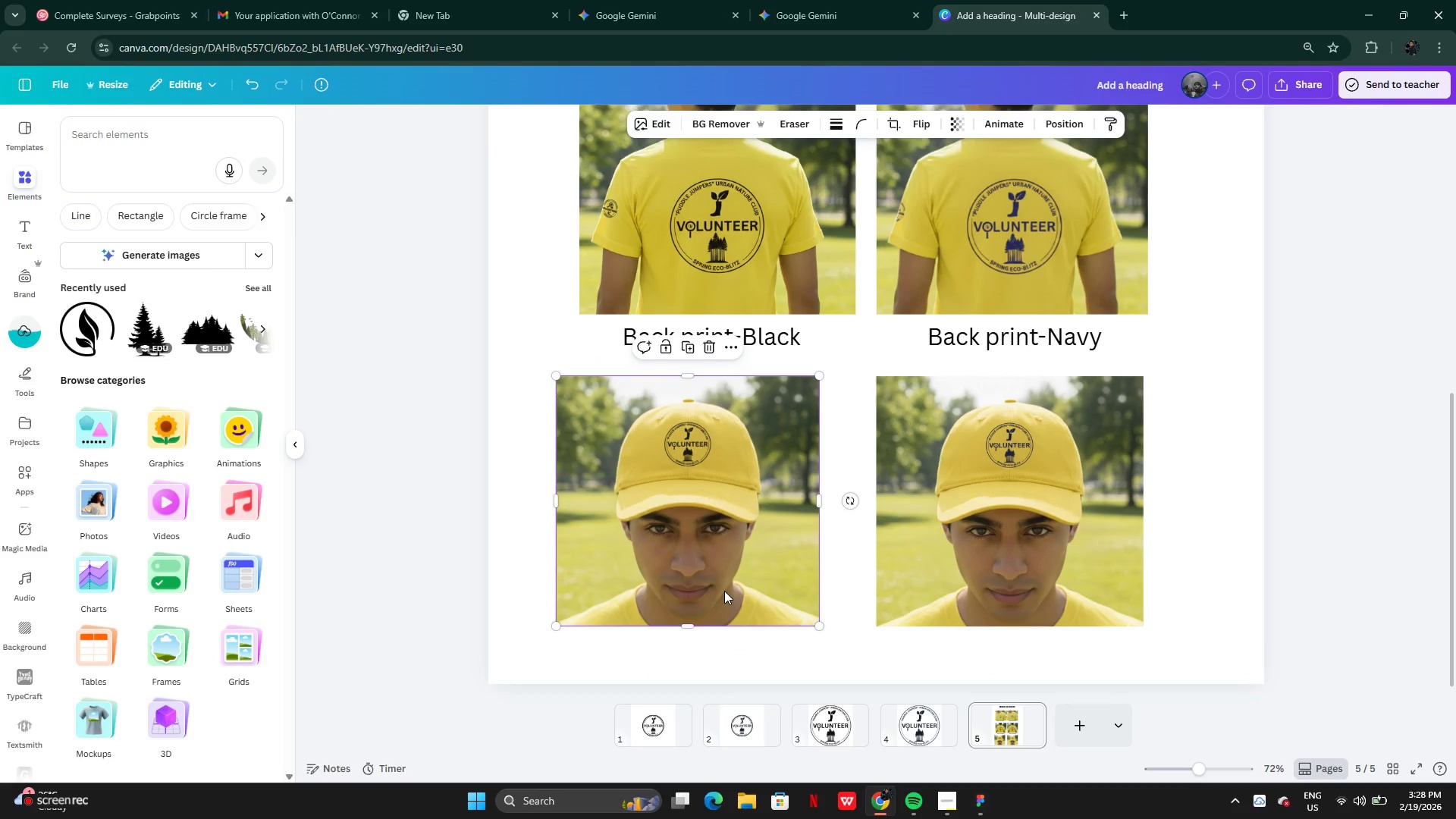 
left_click_drag(start_coordinate=[724, 591], to_coordinate=[1042, 592])
 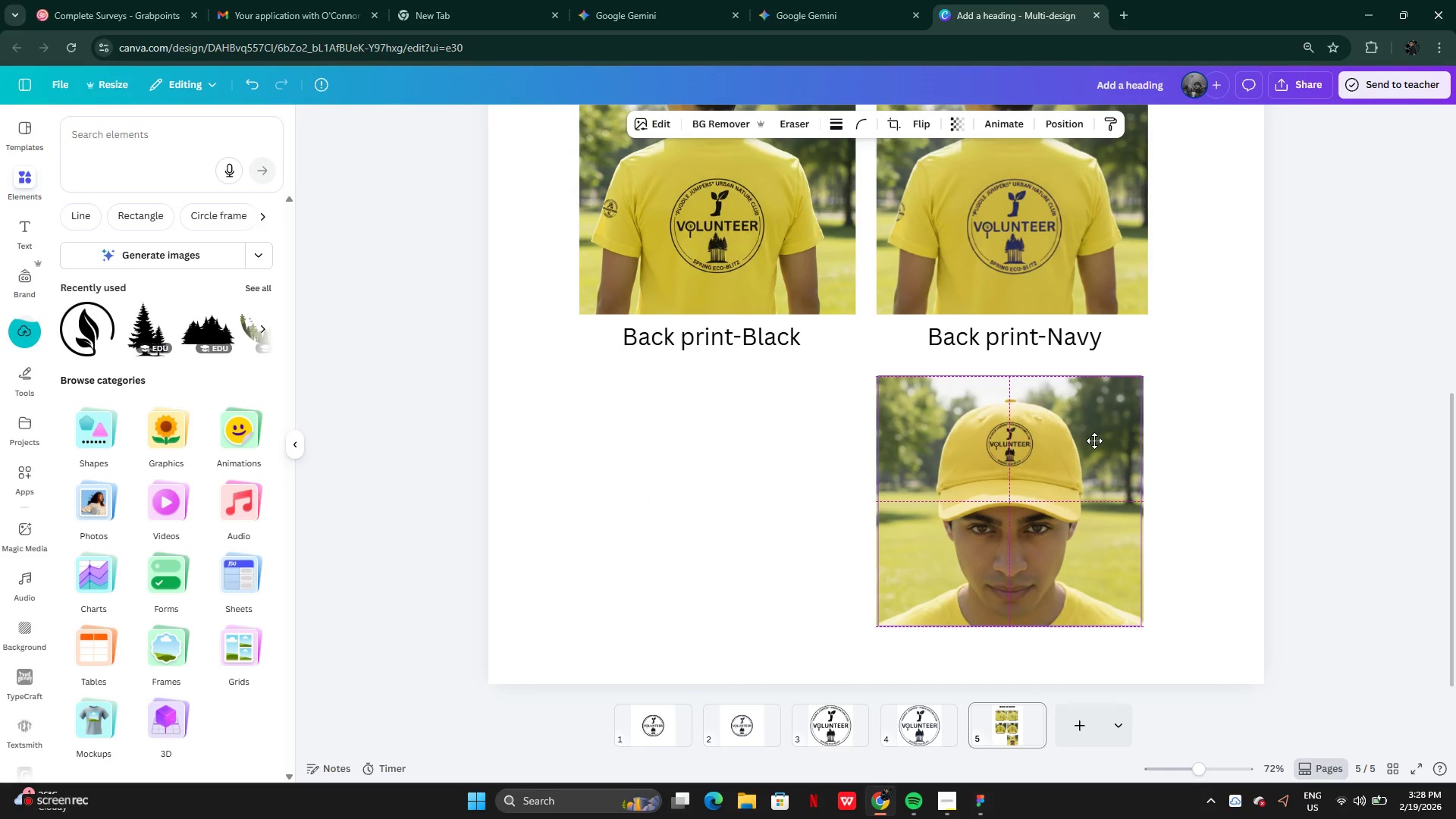 
wait(6.28)
 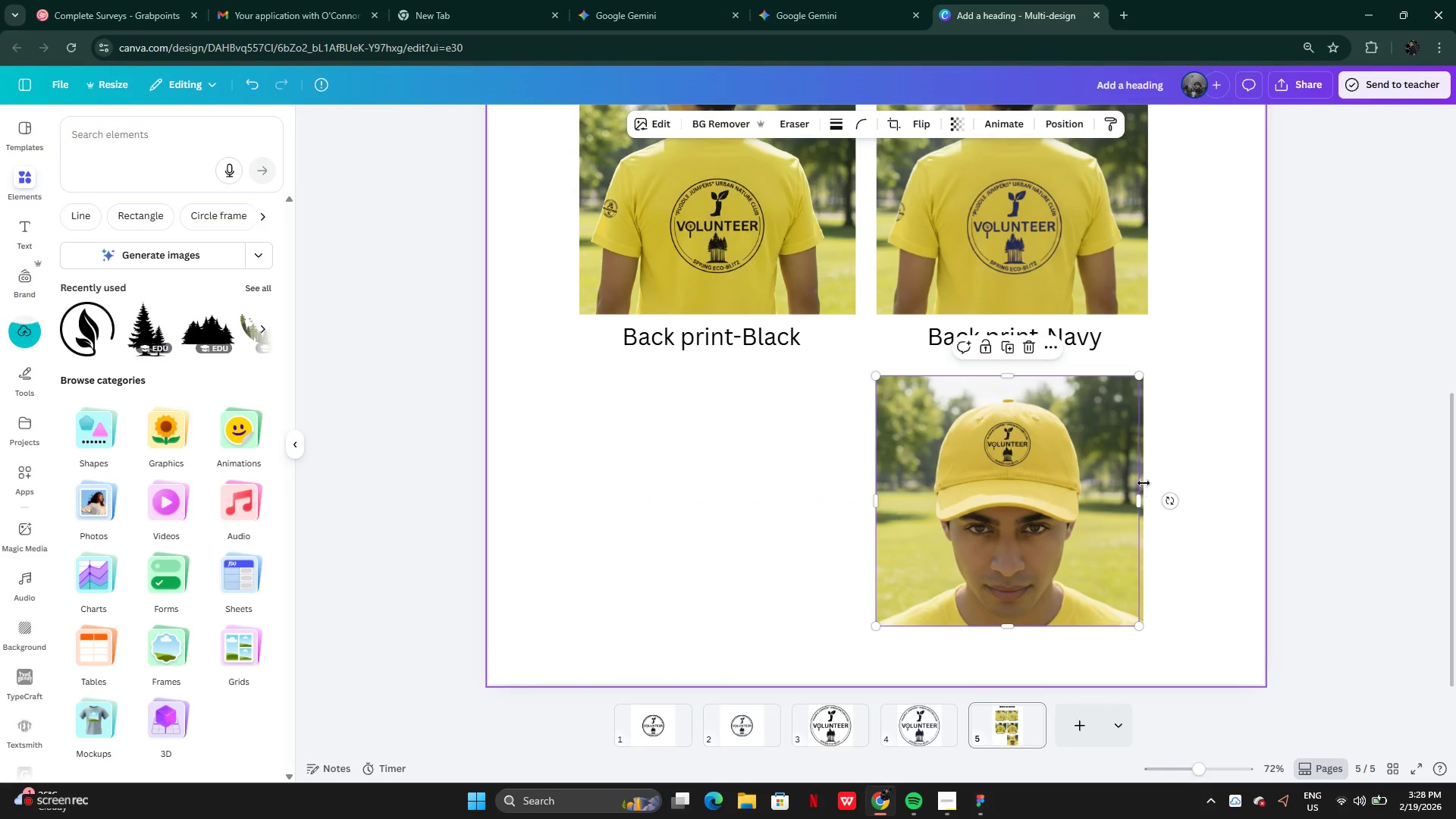 
left_click_drag(start_coordinate=[1145, 497], to_coordinate=[1141, 495])
 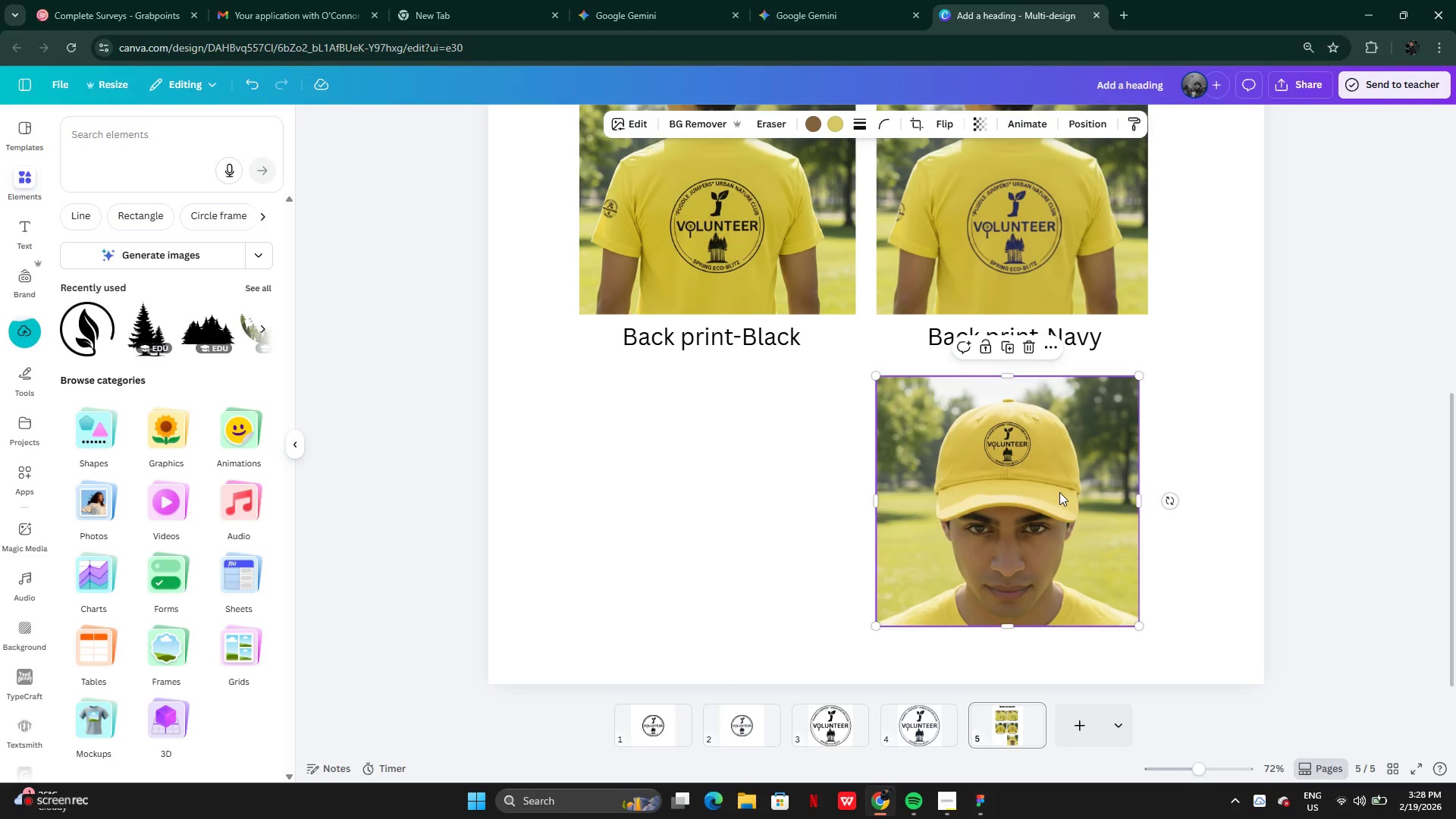 
left_click([1059, 492])
 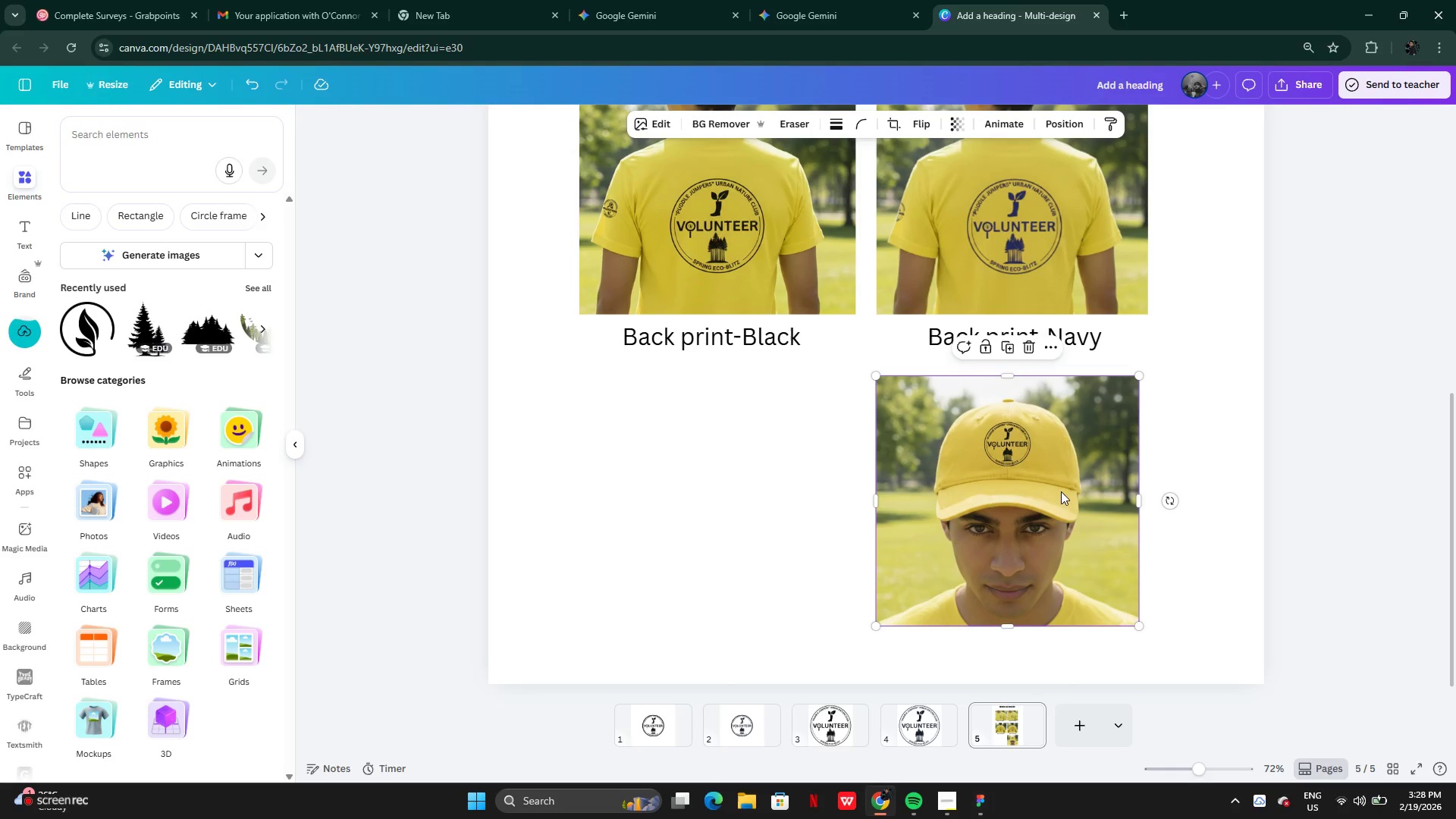 
left_click_drag(start_coordinate=[1062, 491], to_coordinate=[766, 492])
 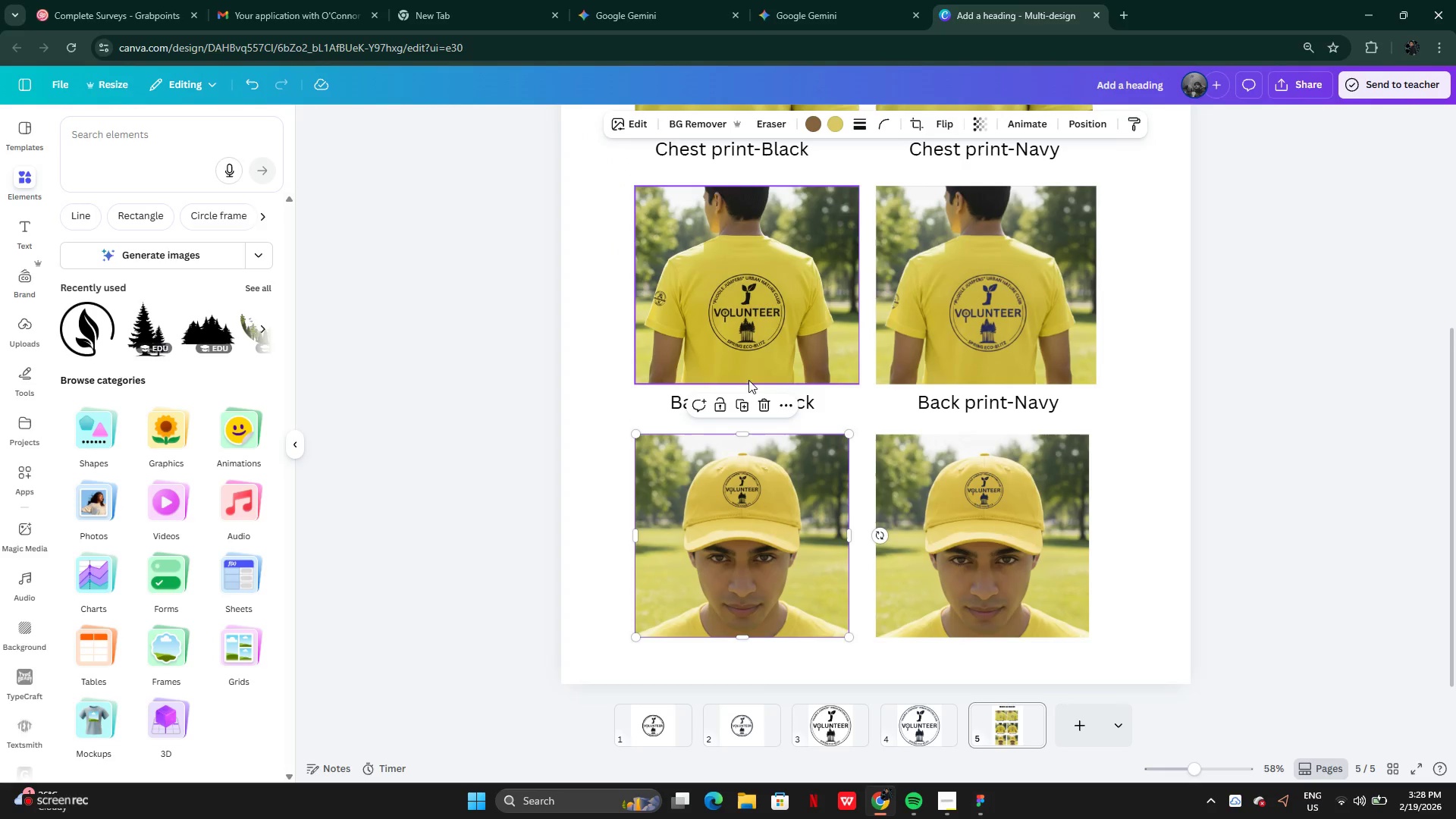 
left_click([798, 393])
 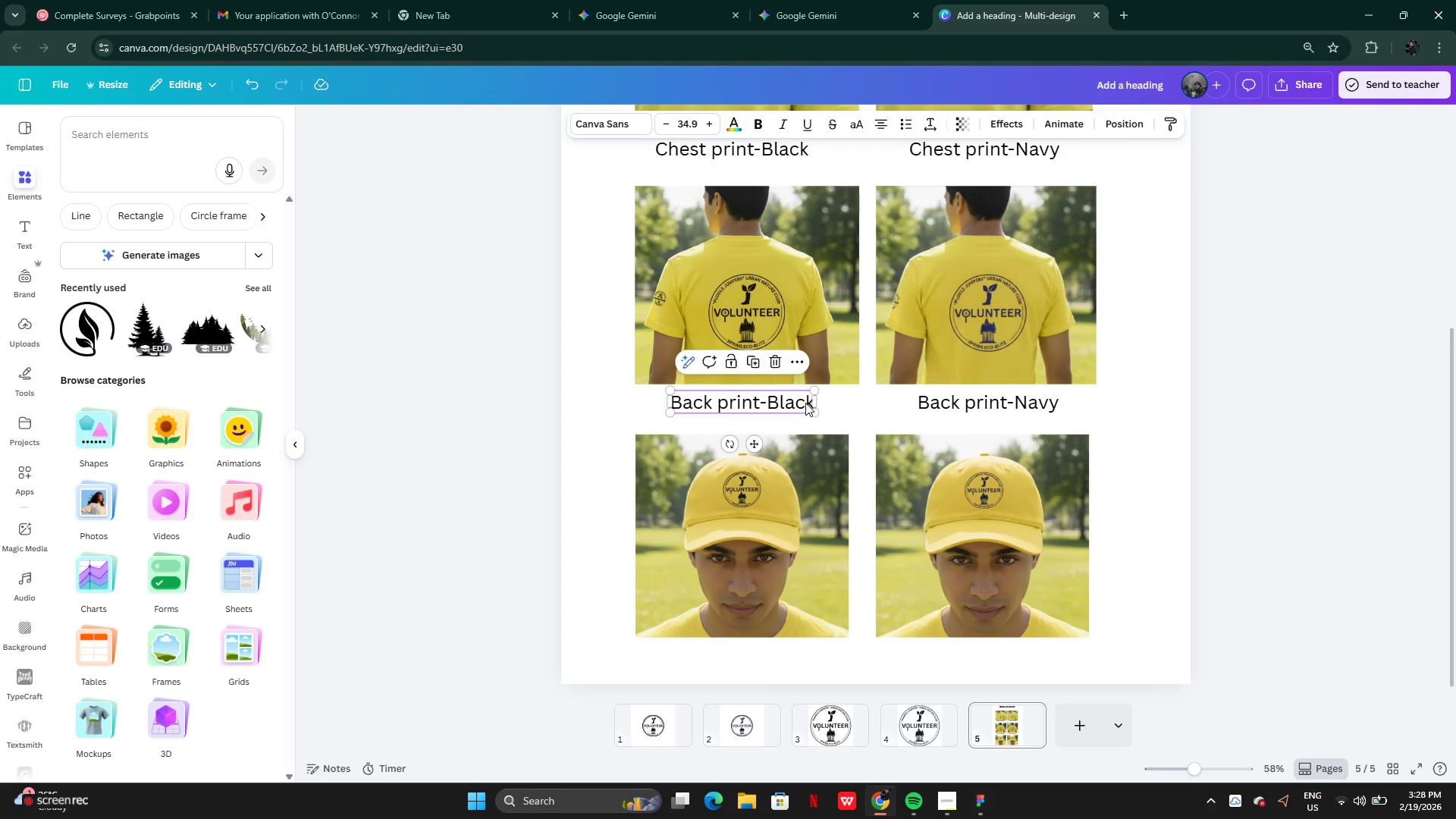 
hold_key(key=AltLeft, duration=0.48)
left_click_drag(start_coordinate=[789, 405], to_coordinate=[792, 432])
 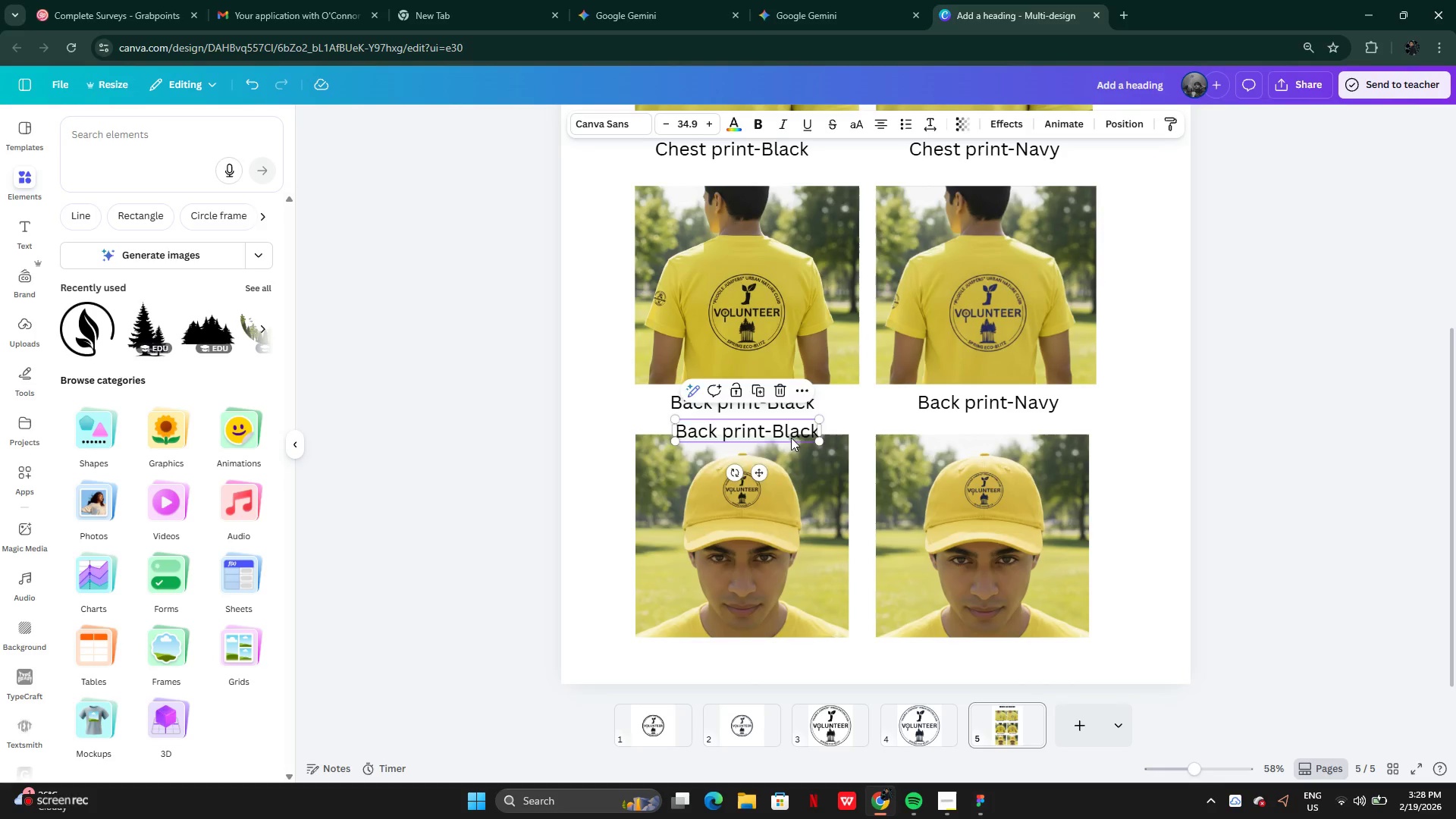 
left_click_drag(start_coordinate=[791, 425], to_coordinate=[783, 651])
 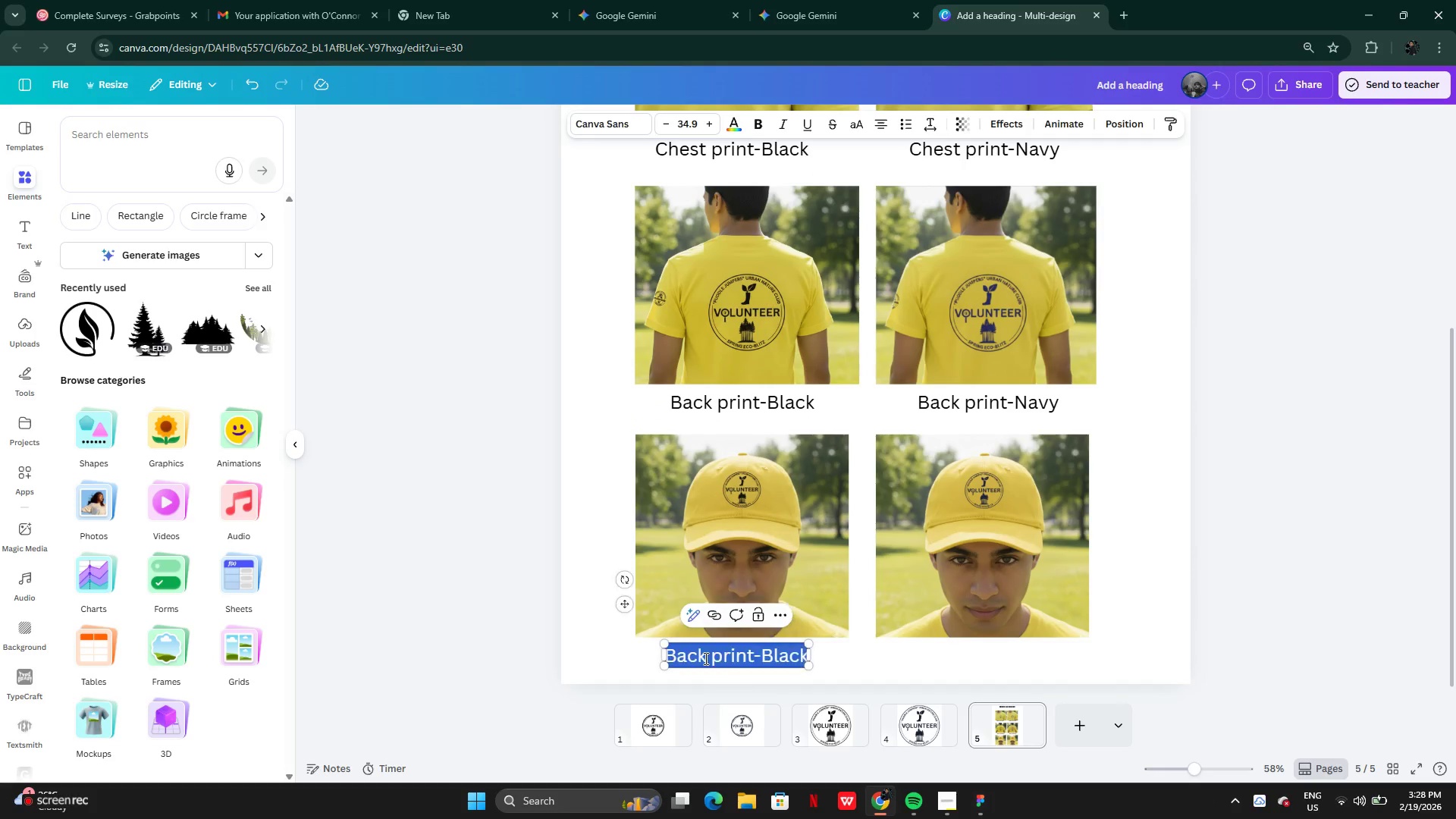 
double_click([705, 658])
 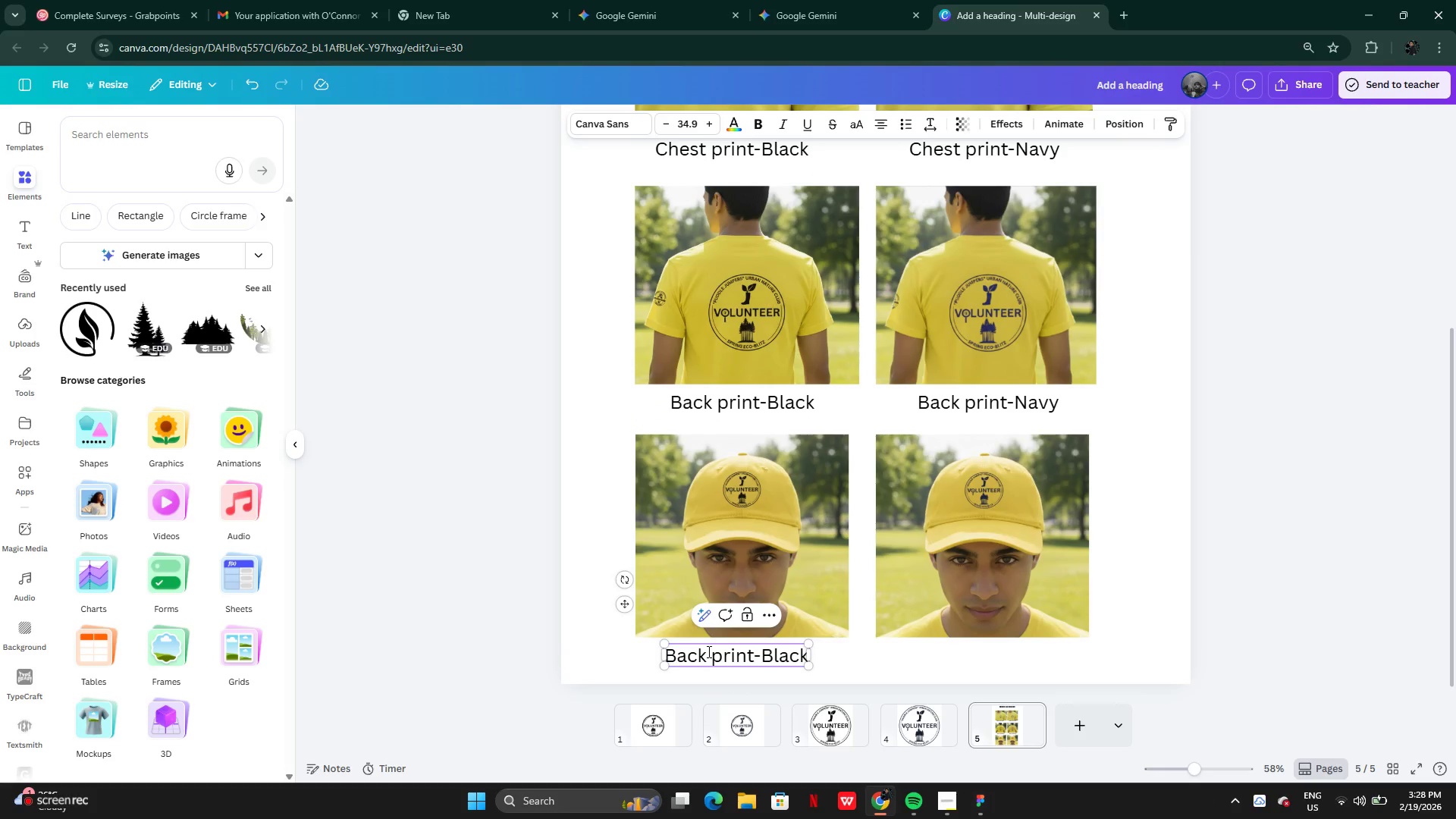 
key(Backspace)
key(Backspace)
key(Backspace)
key(Backspace)
key(Backspace)
type(Cap)
 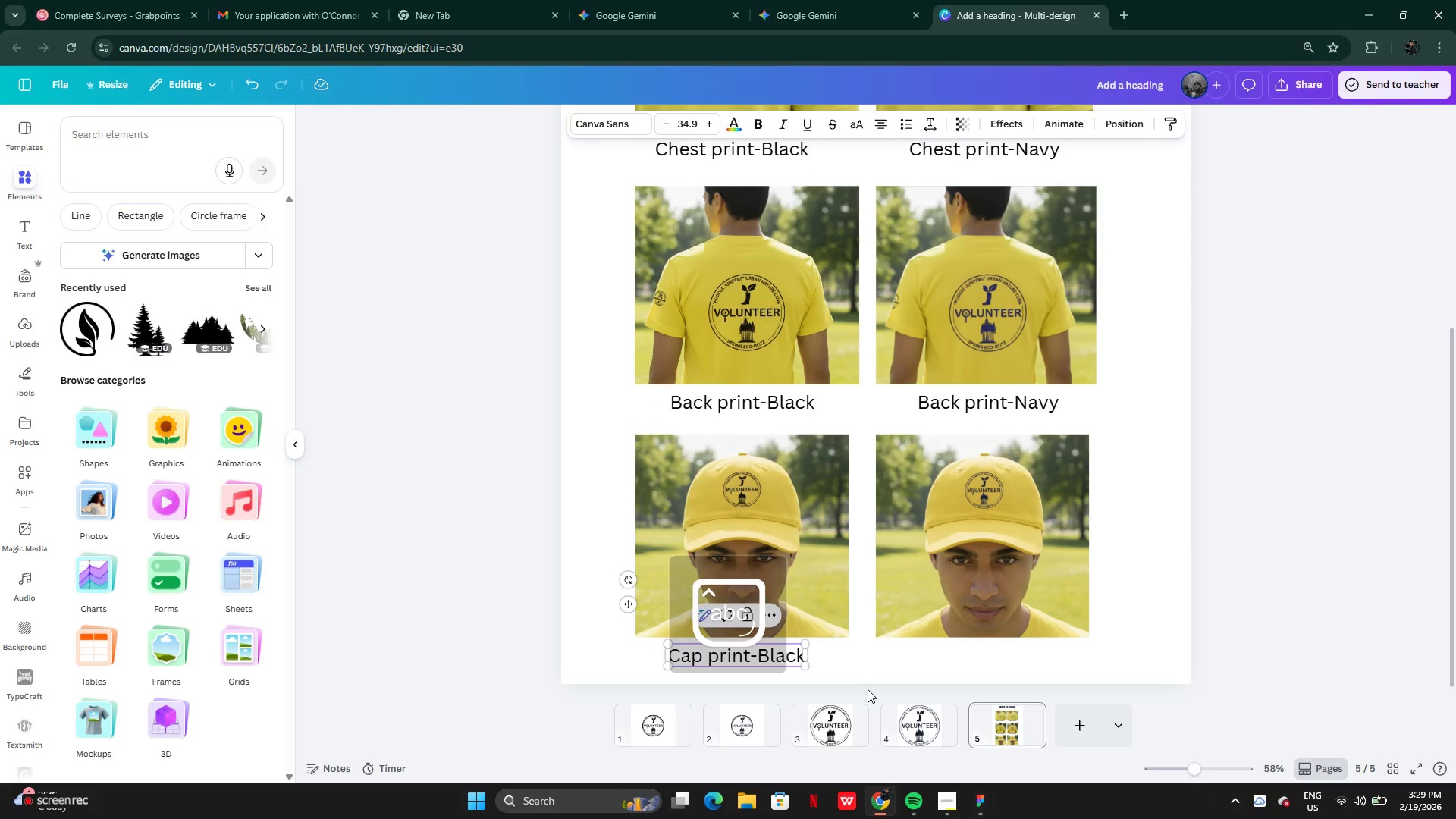 
left_click([844, 665])
 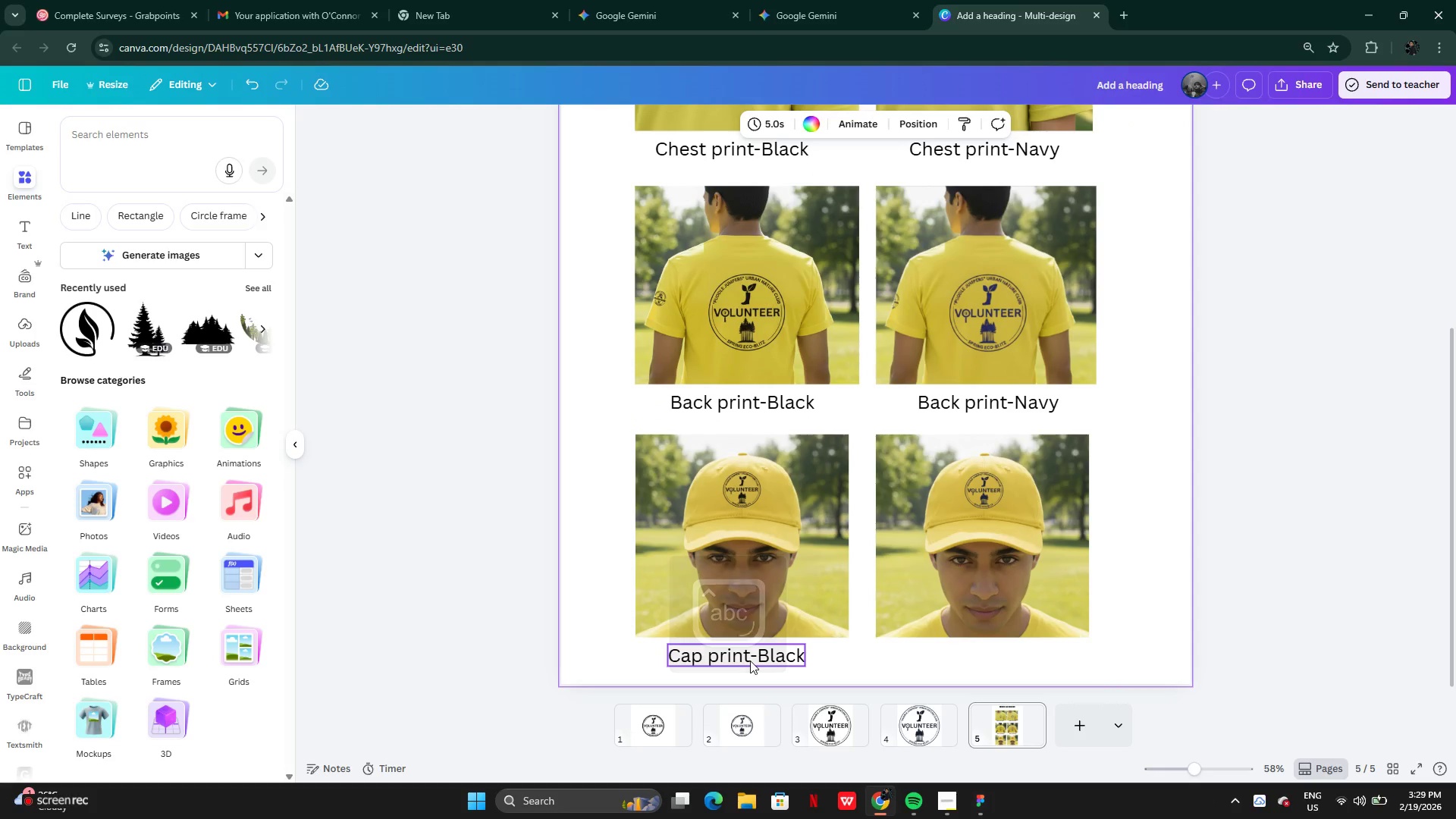 
hold_key(key=AltLeft, duration=0.53)
left_click_drag(start_coordinate=[746, 657], to_coordinate=[827, 660])
 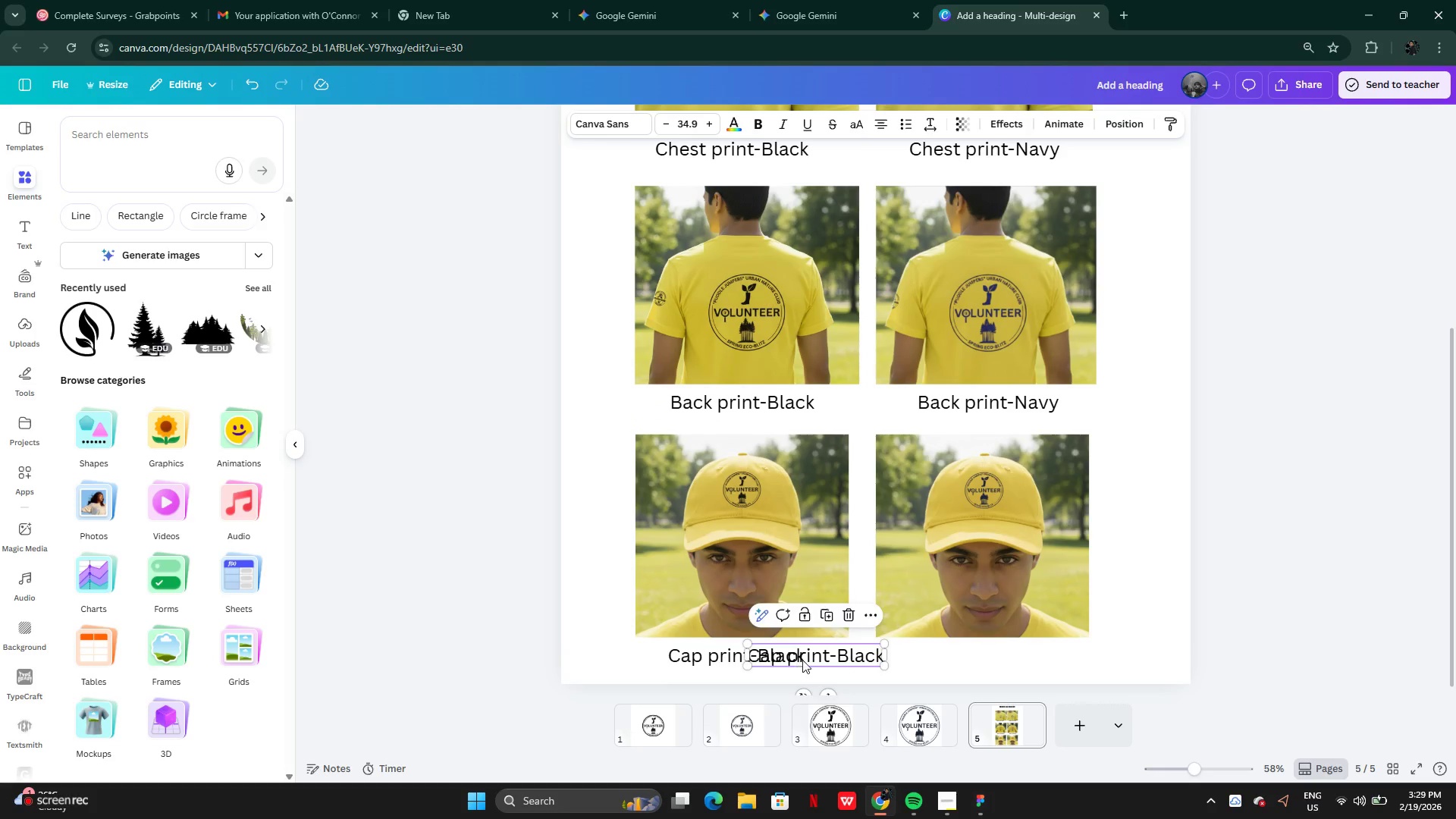 
left_click_drag(start_coordinate=[796, 660], to_coordinate=[968, 659])
 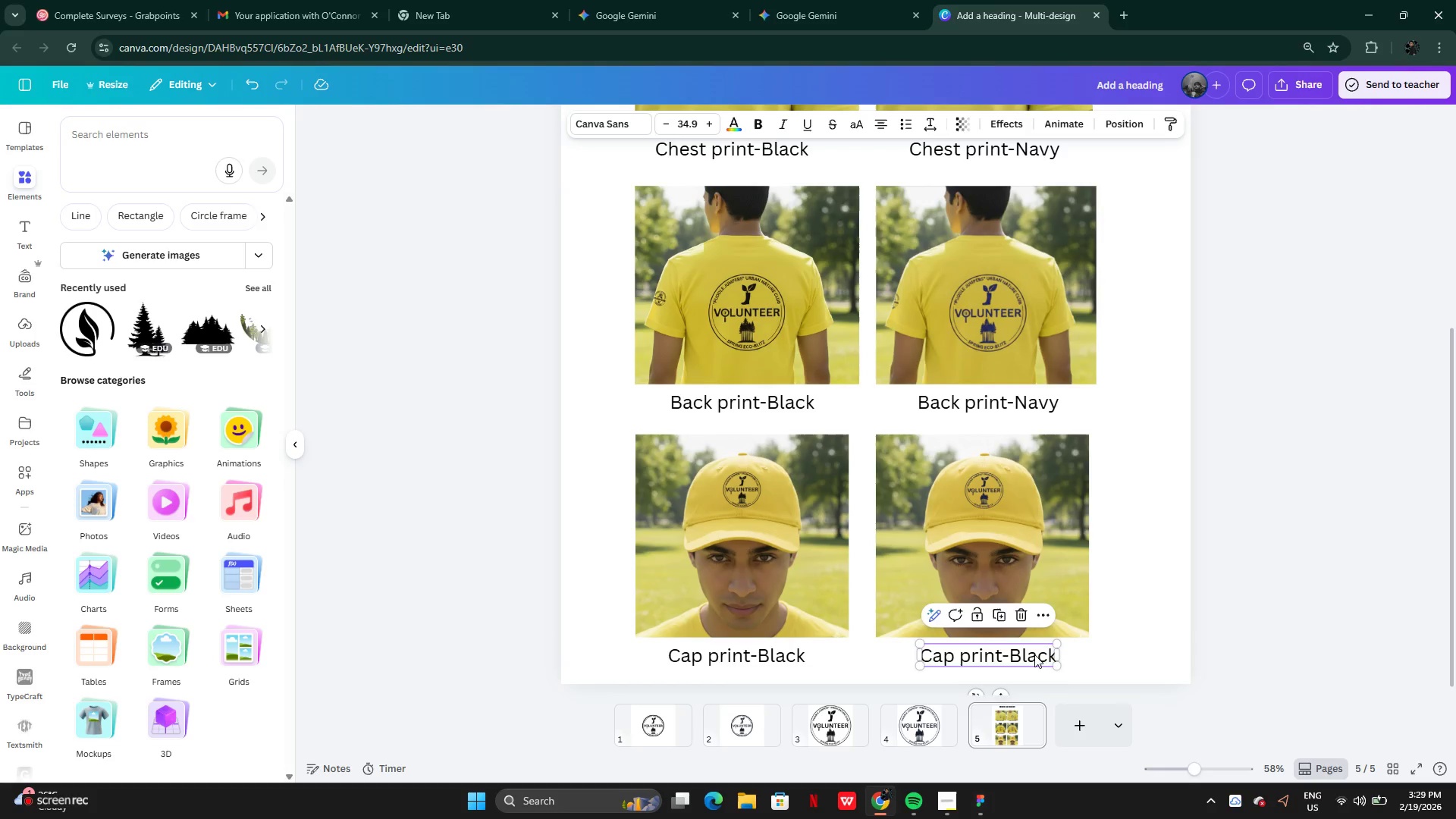 
double_click([1034, 654])
 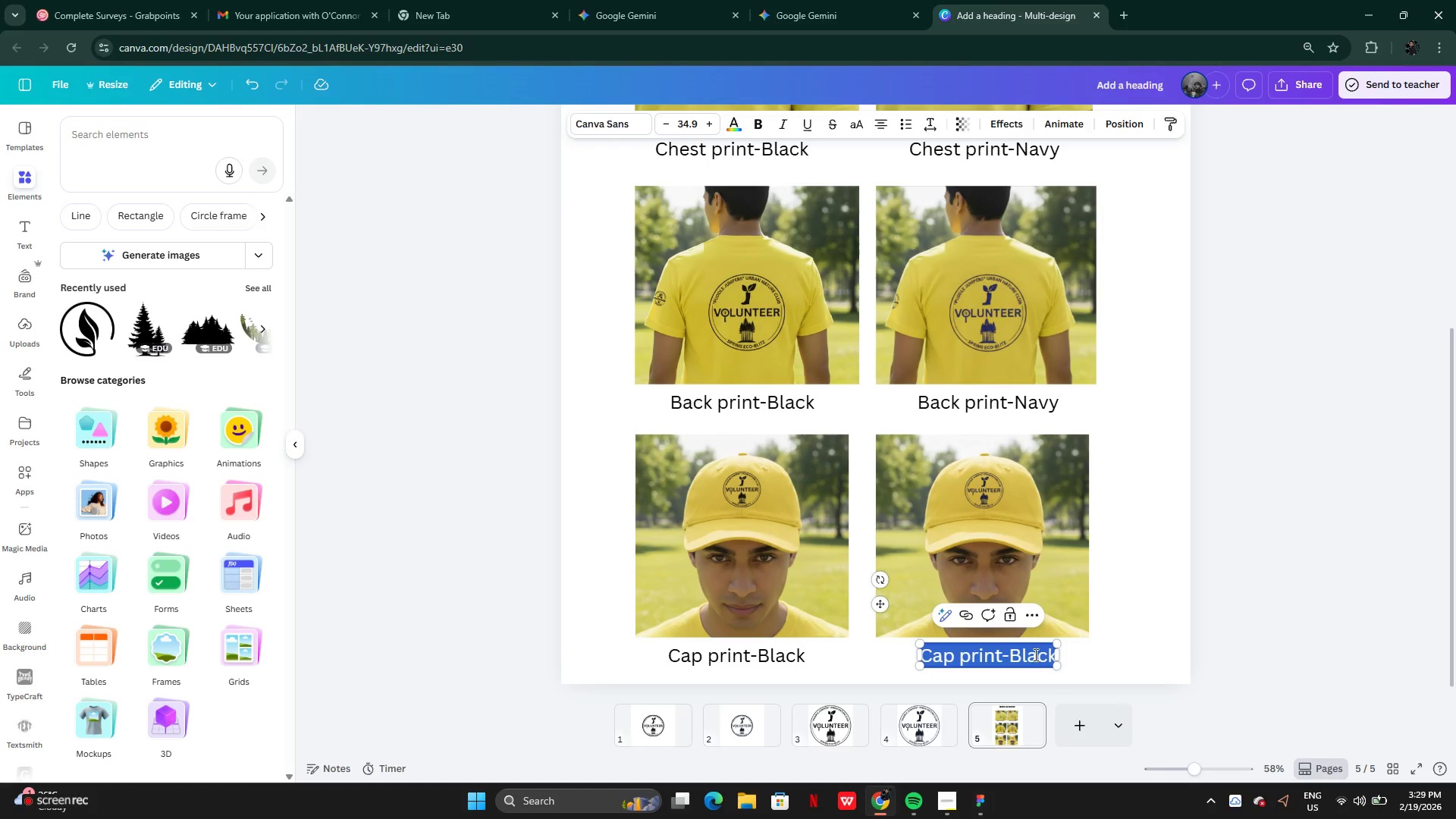 
triple_click([1036, 654])
 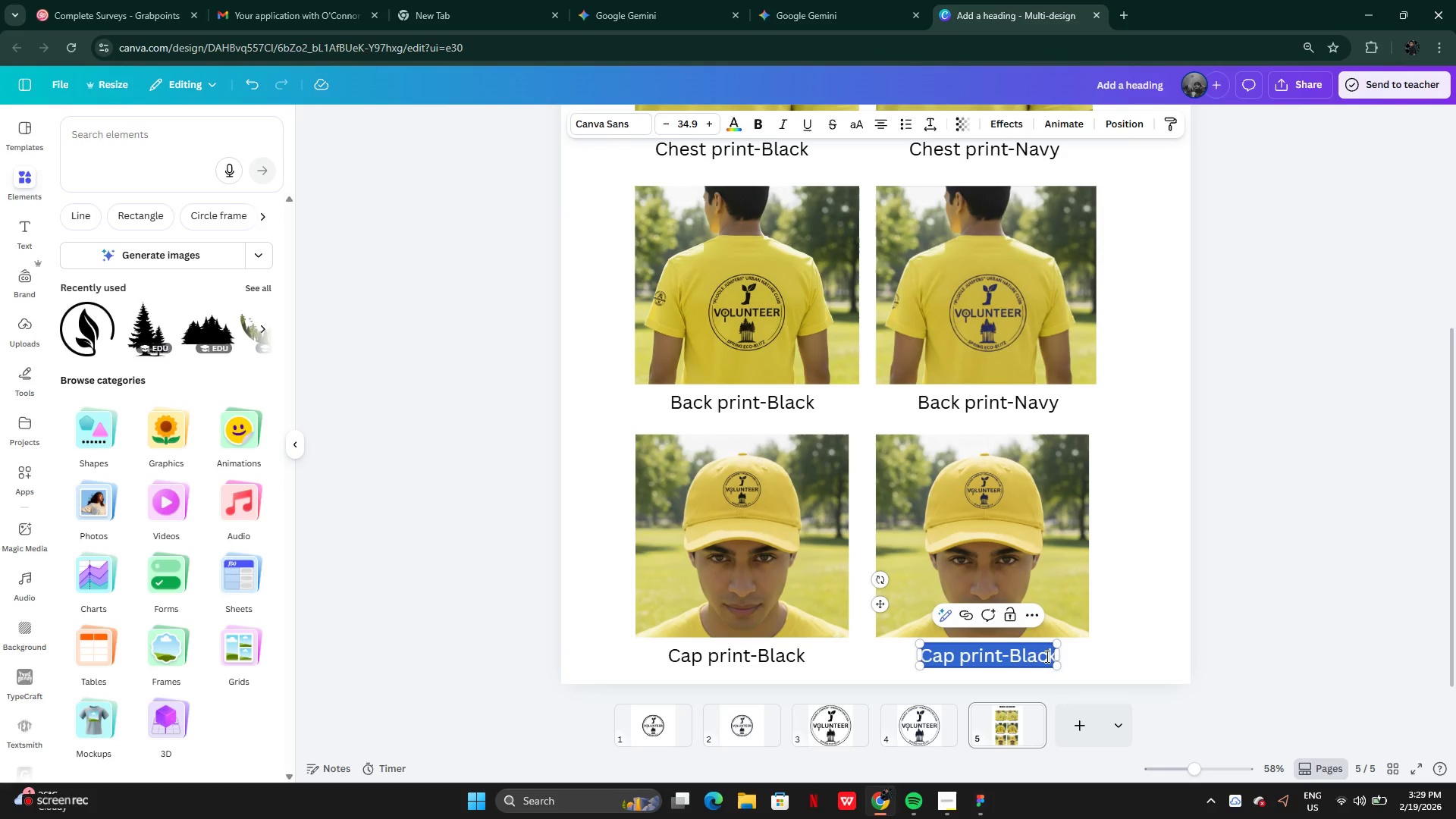 
left_click([1046, 656])
 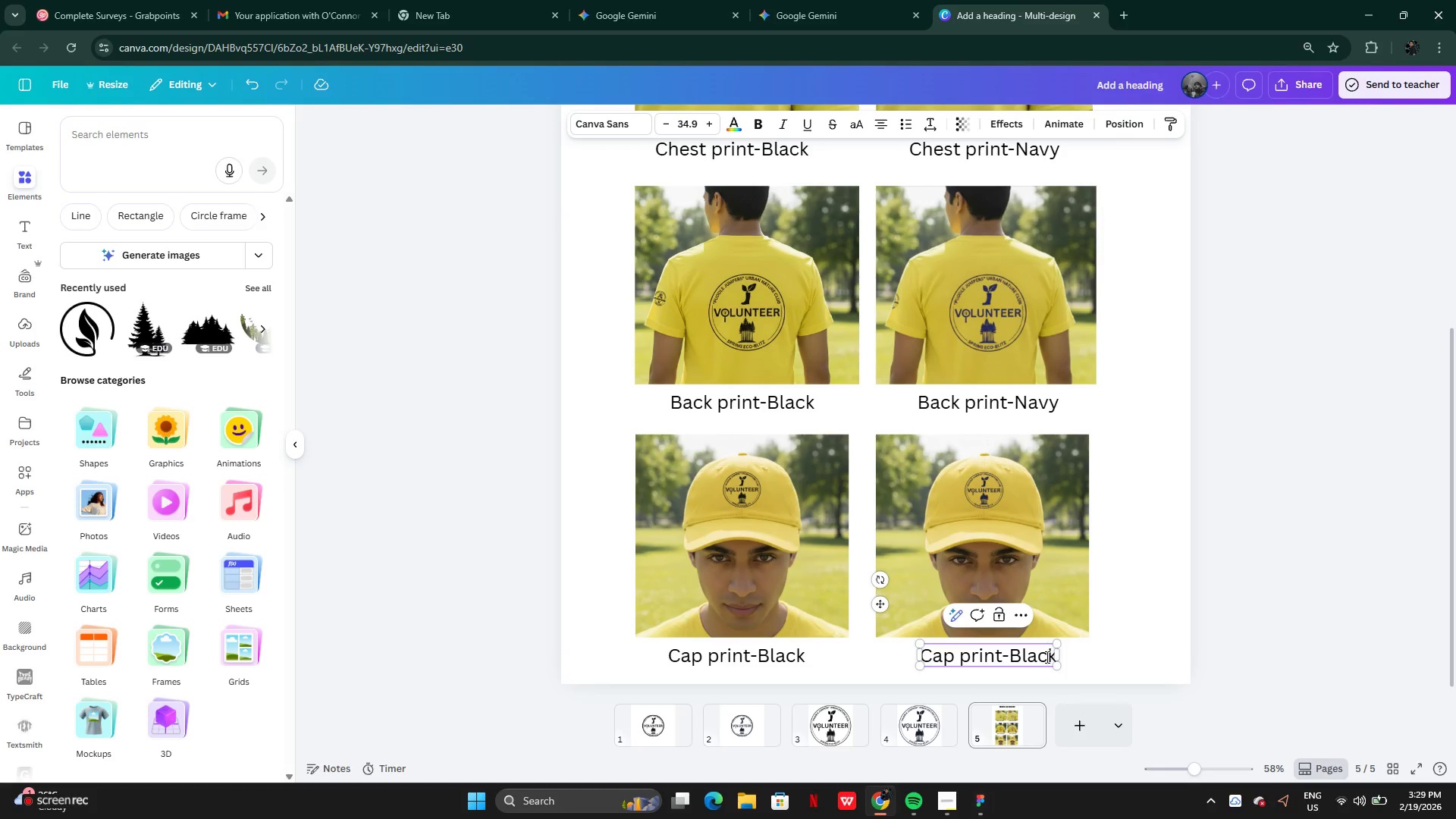 
key(ArrowRight)
 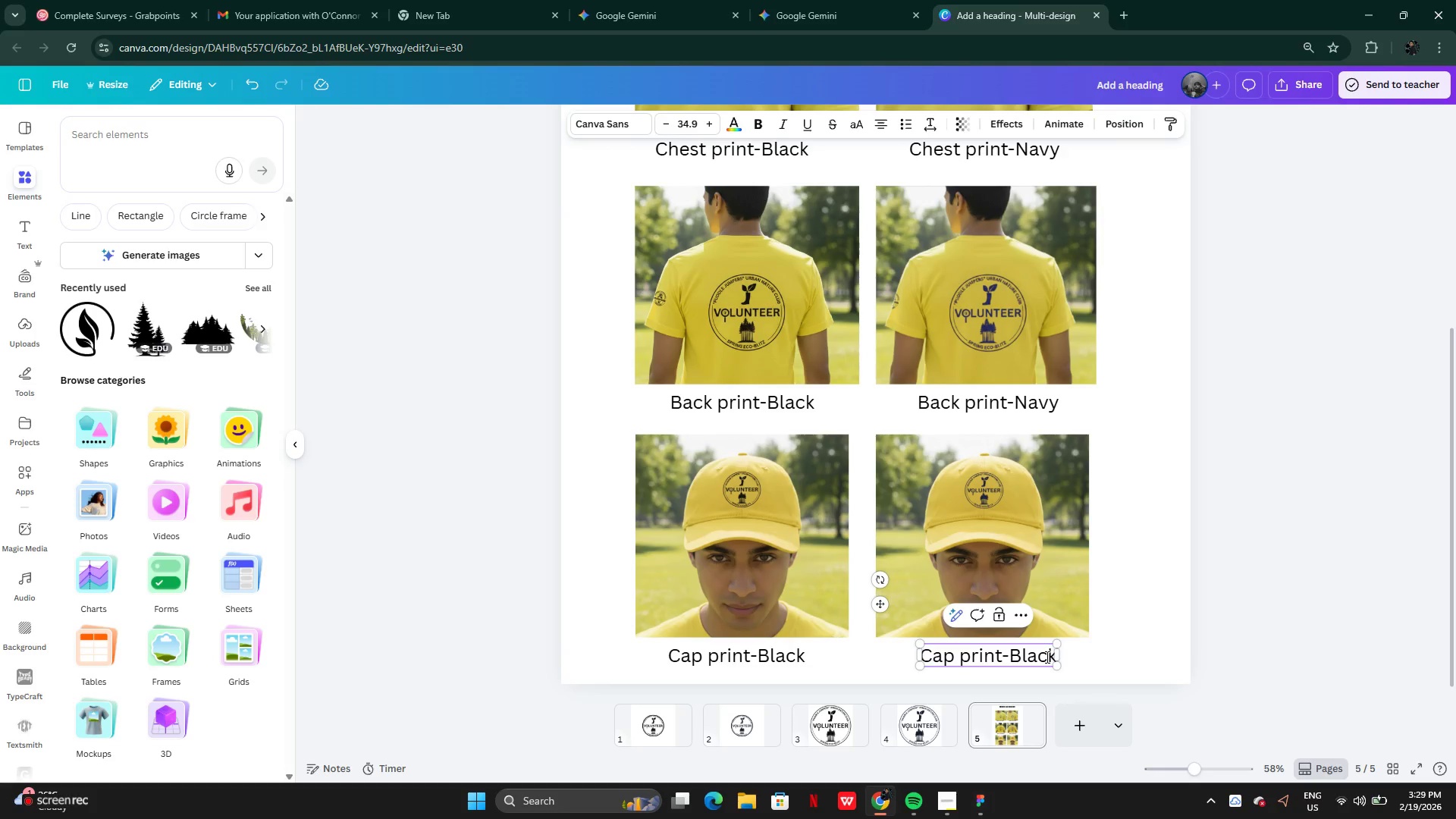 
key(Backspace)
key(Backspace)
key(Backspace)
key(Backspace)
key(Backspace)
type(Navy)
 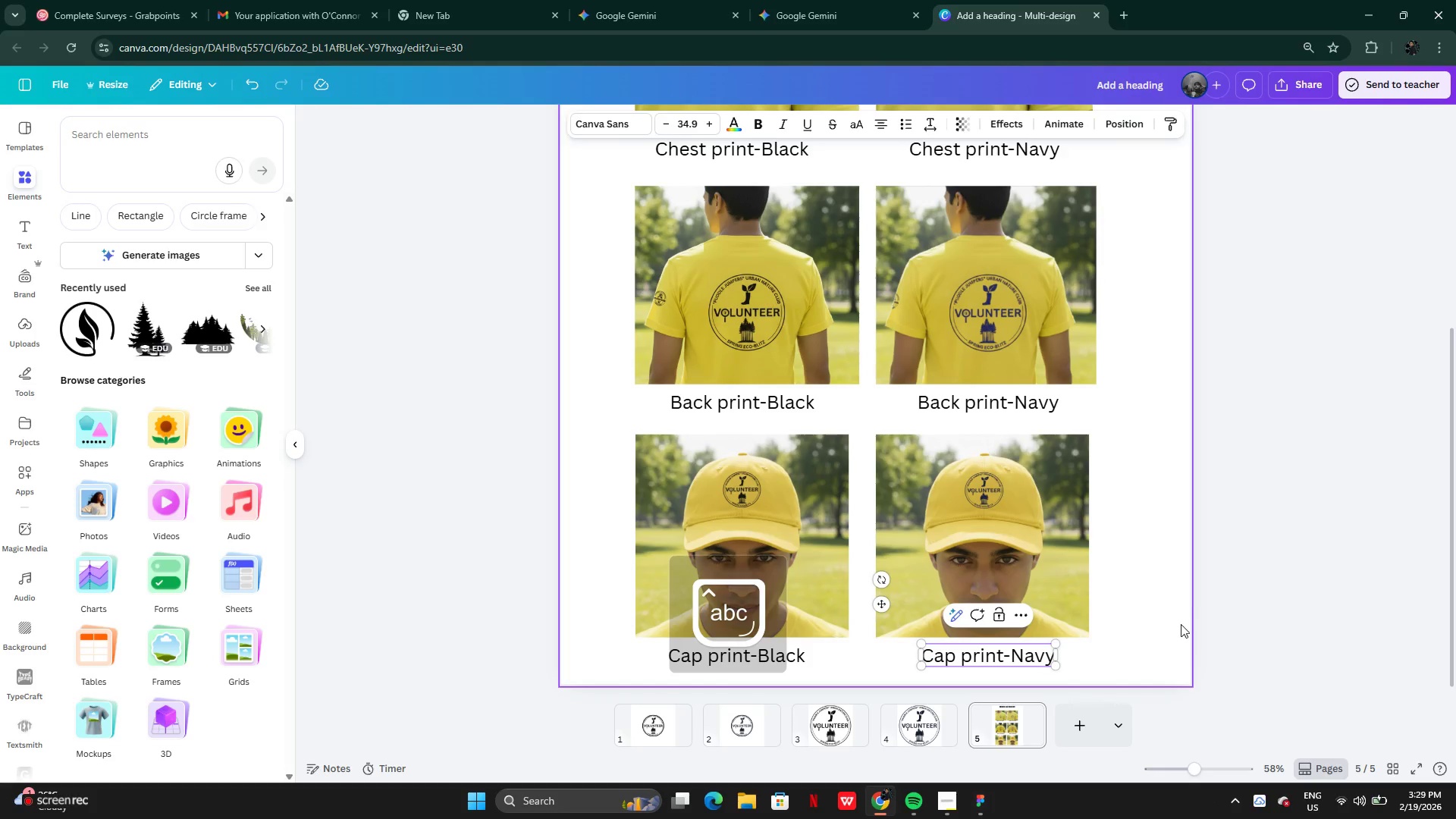 
left_click([1191, 601])
 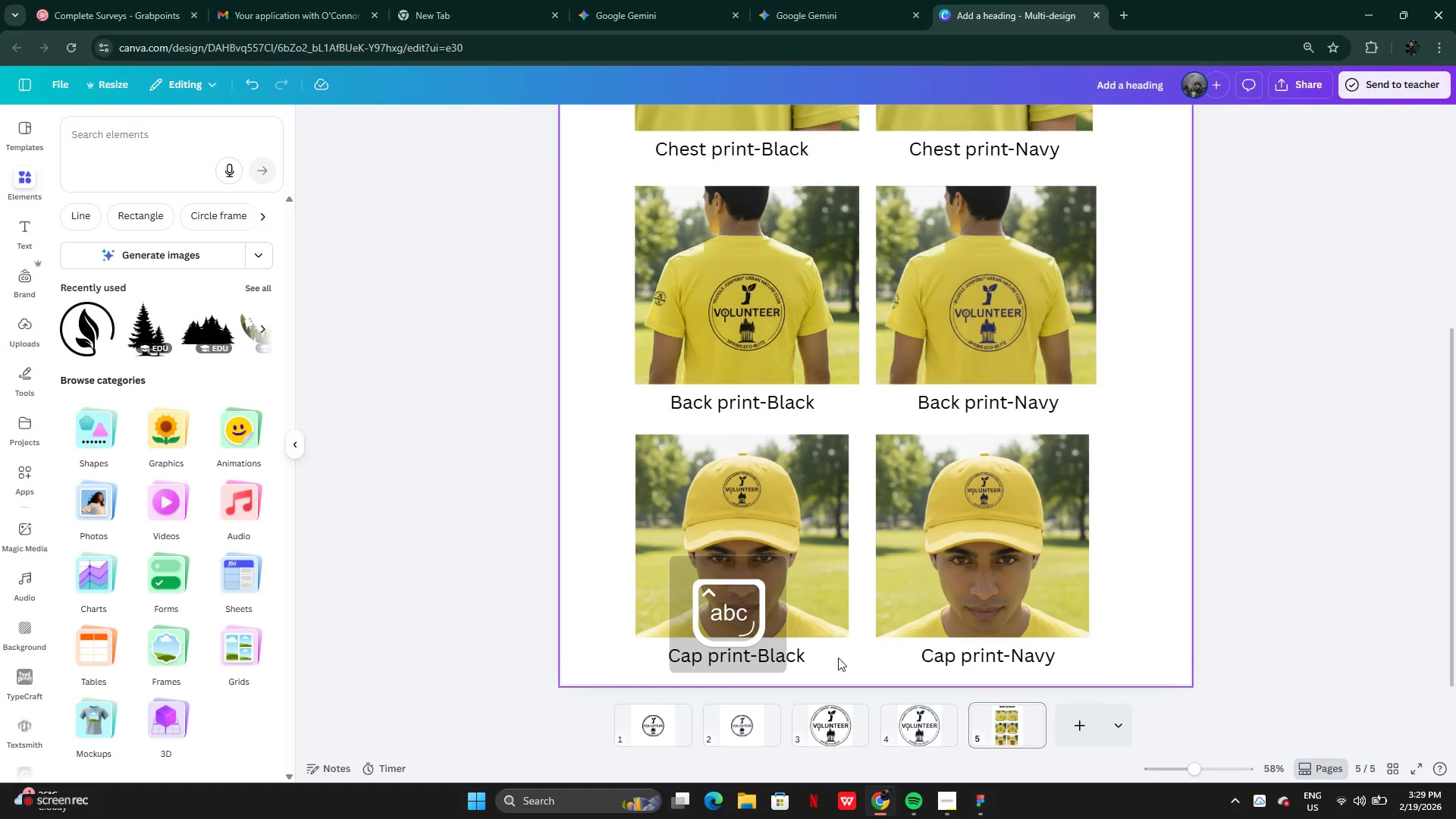 
left_click([842, 662])
 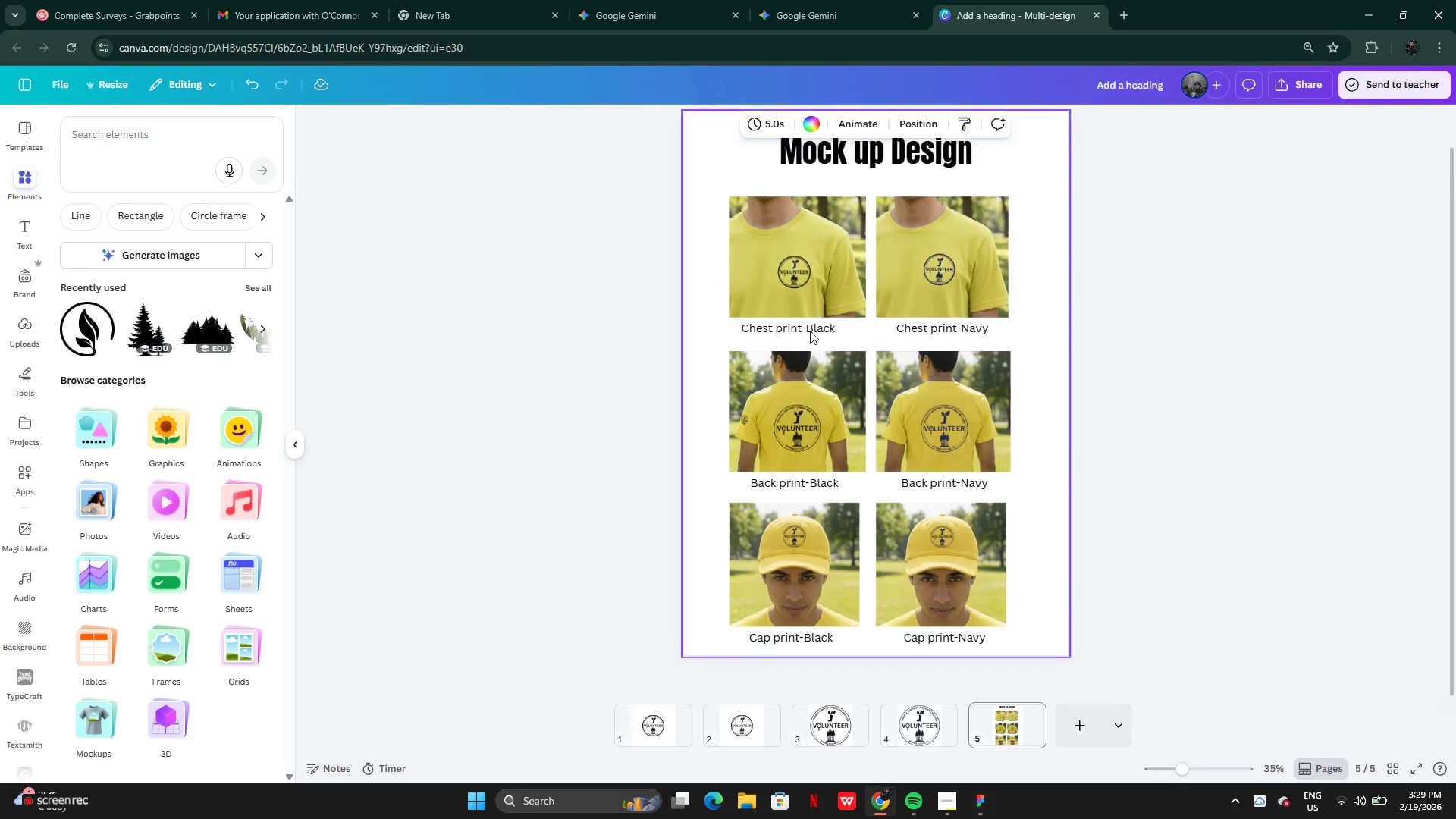 
left_click_drag(start_coordinate=[698, 223], to_coordinate=[999, 604])
 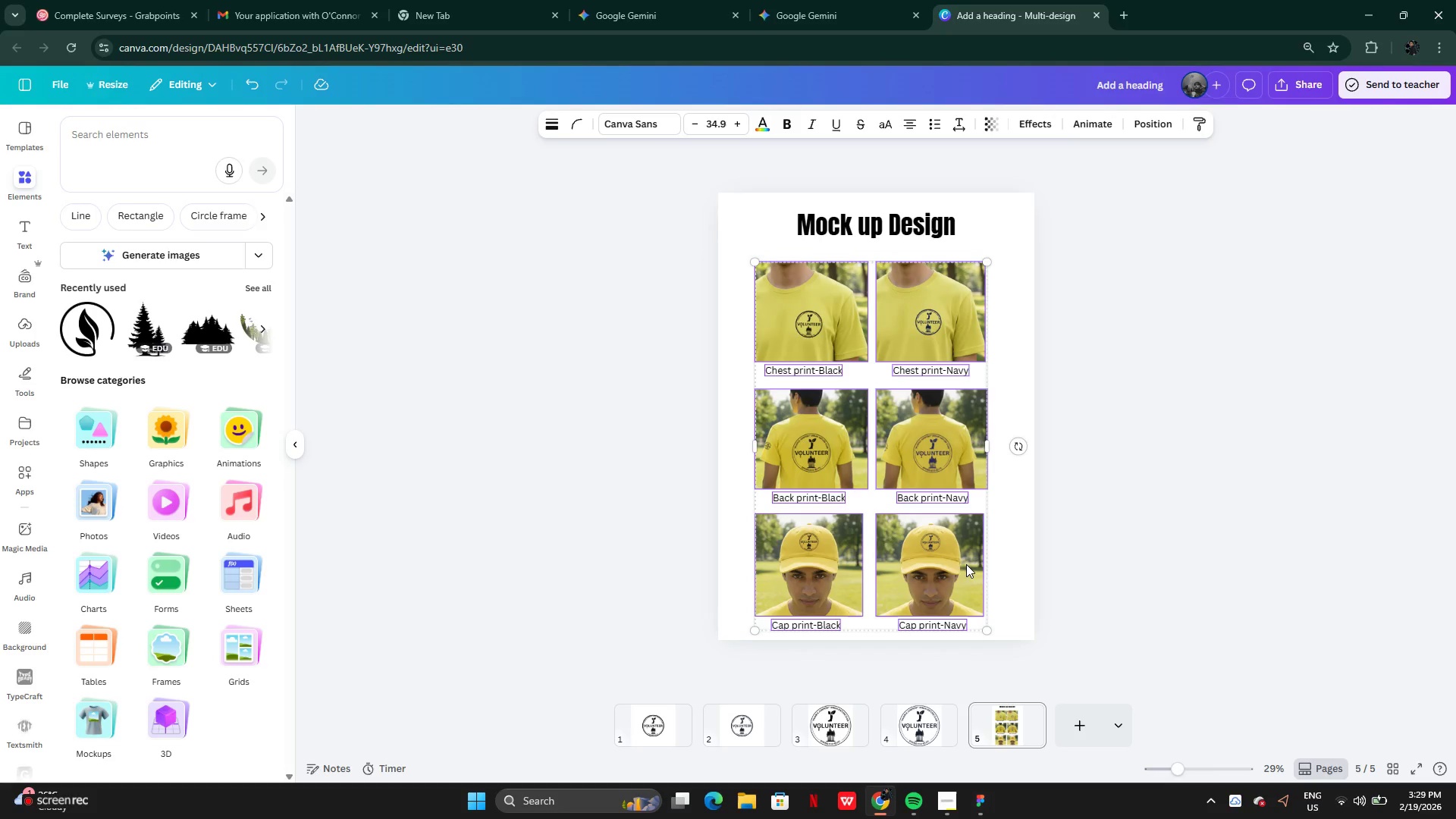 
left_click_drag(start_coordinate=[966, 564], to_coordinate=[965, 554])
 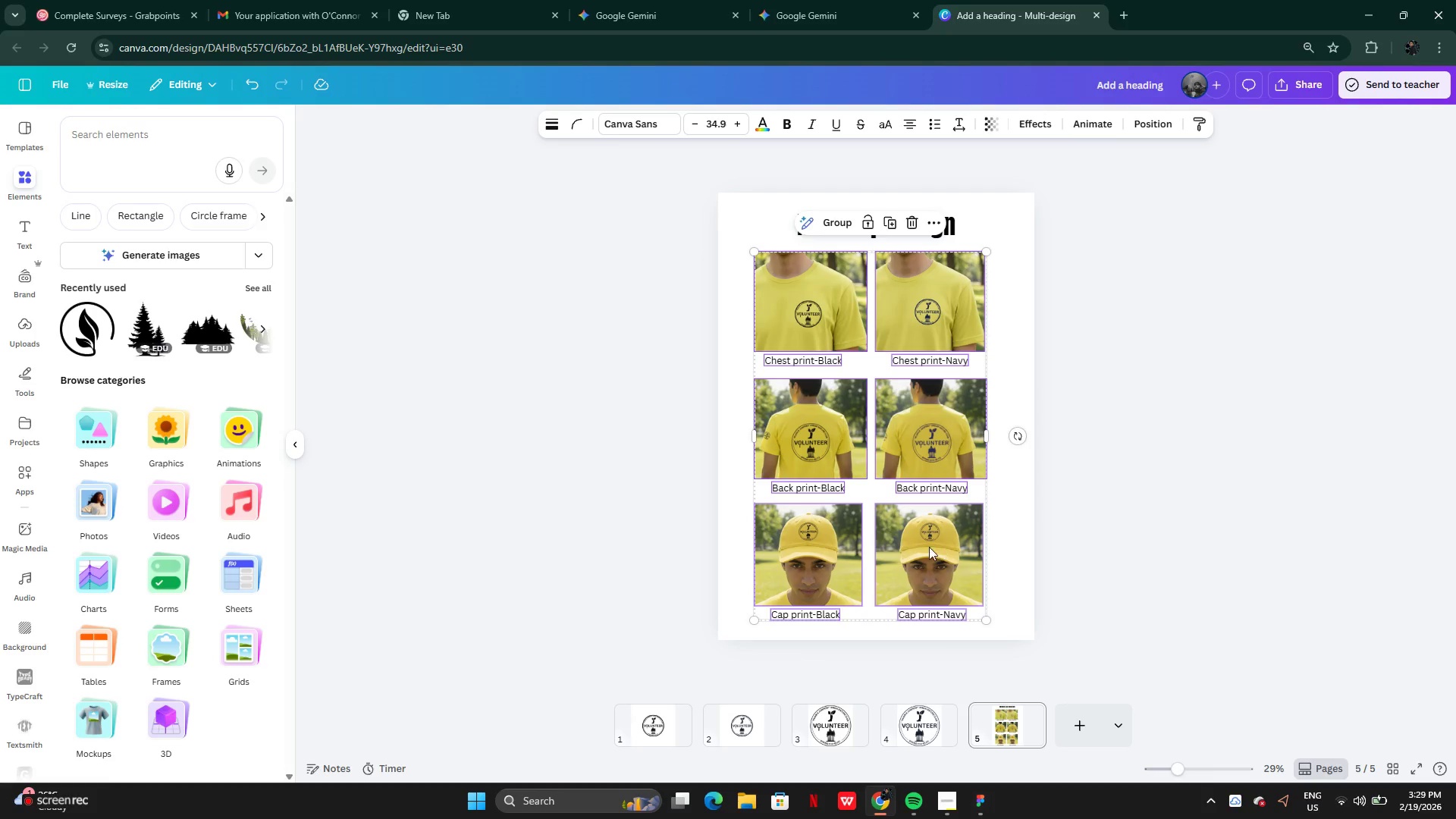 
left_click_drag(start_coordinate=[929, 548], to_coordinate=[934, 549])
 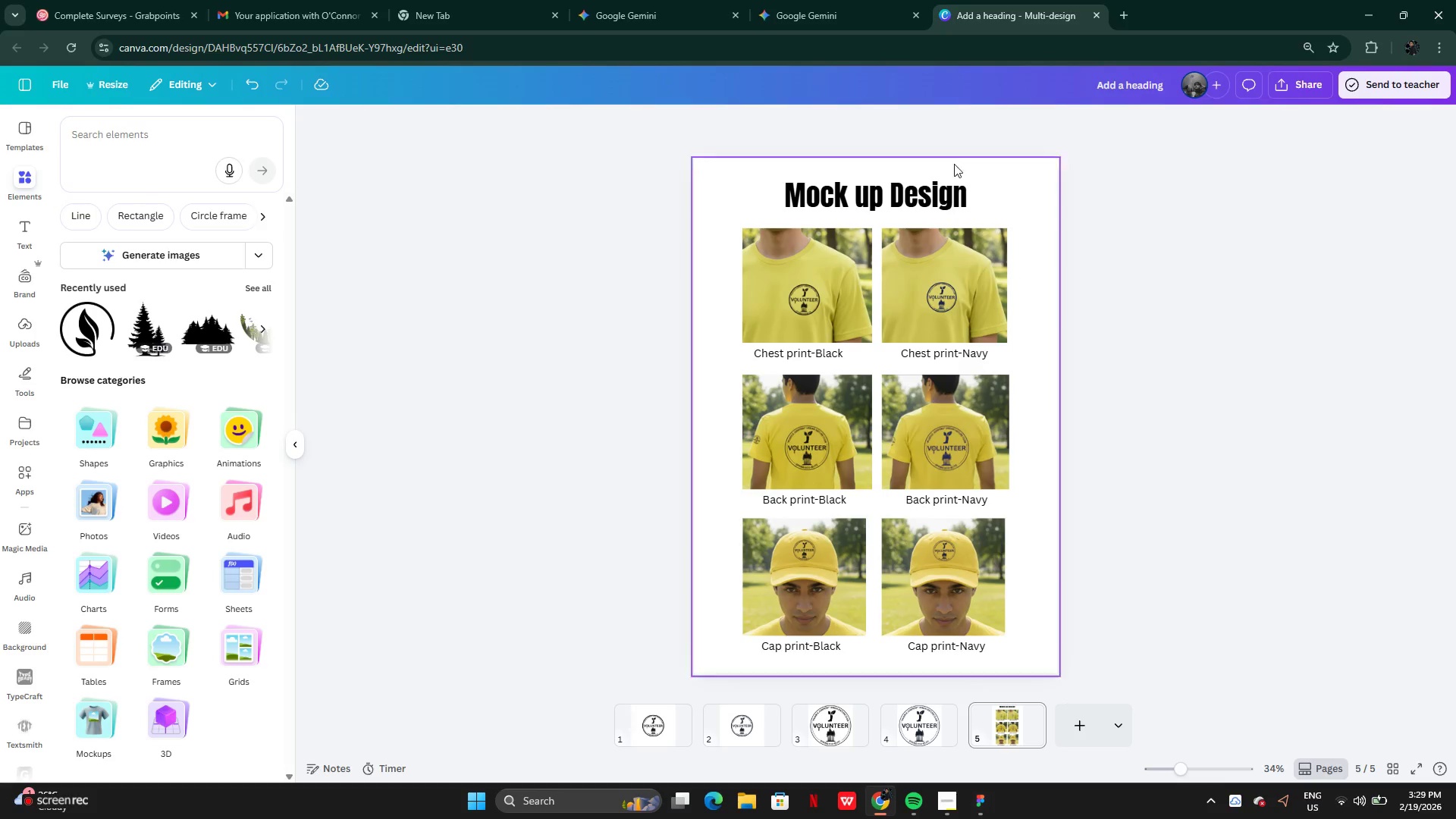 
left_click([908, 201])
 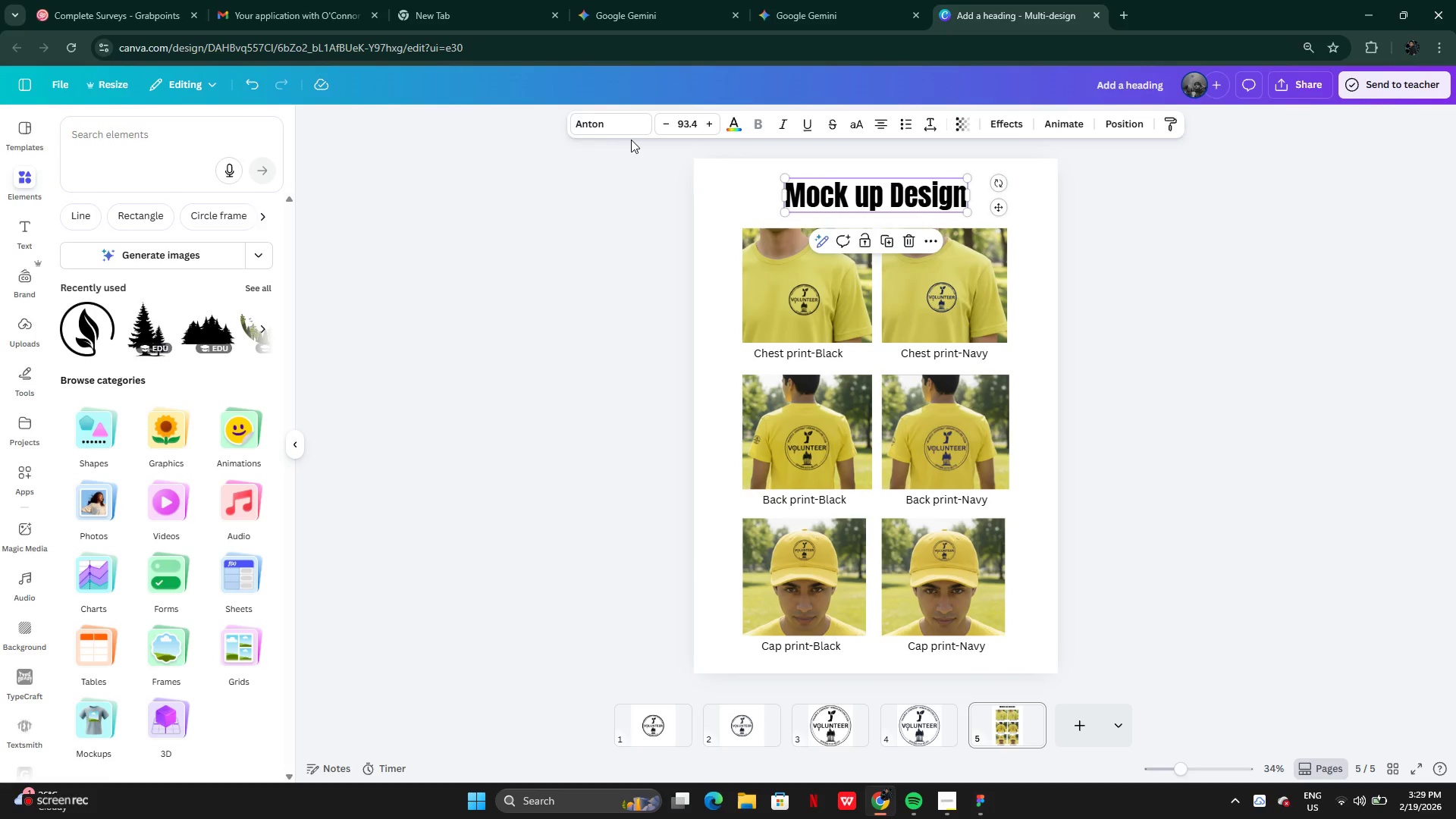 
left_click([592, 126])
 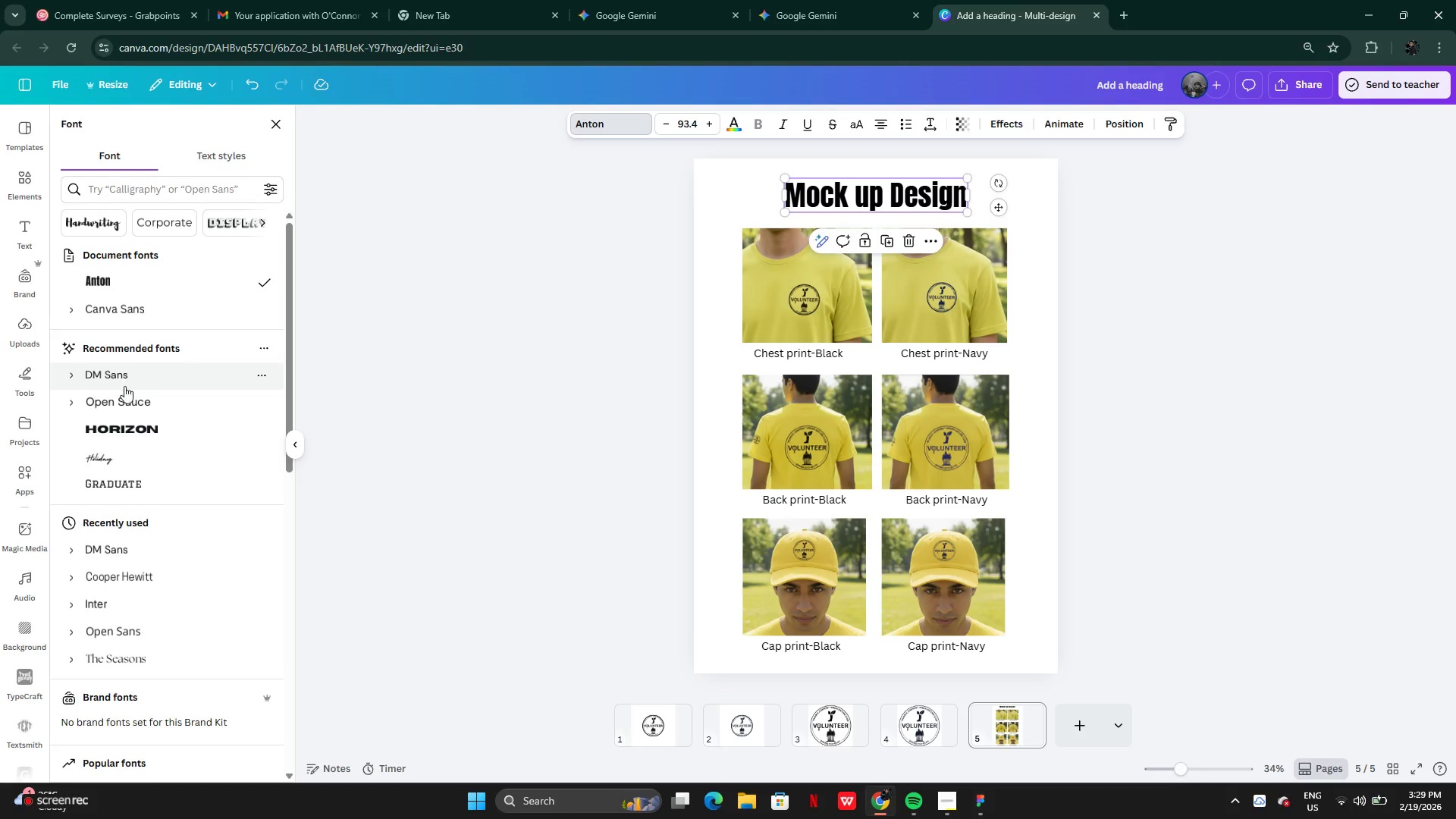 
left_click([121, 400])
 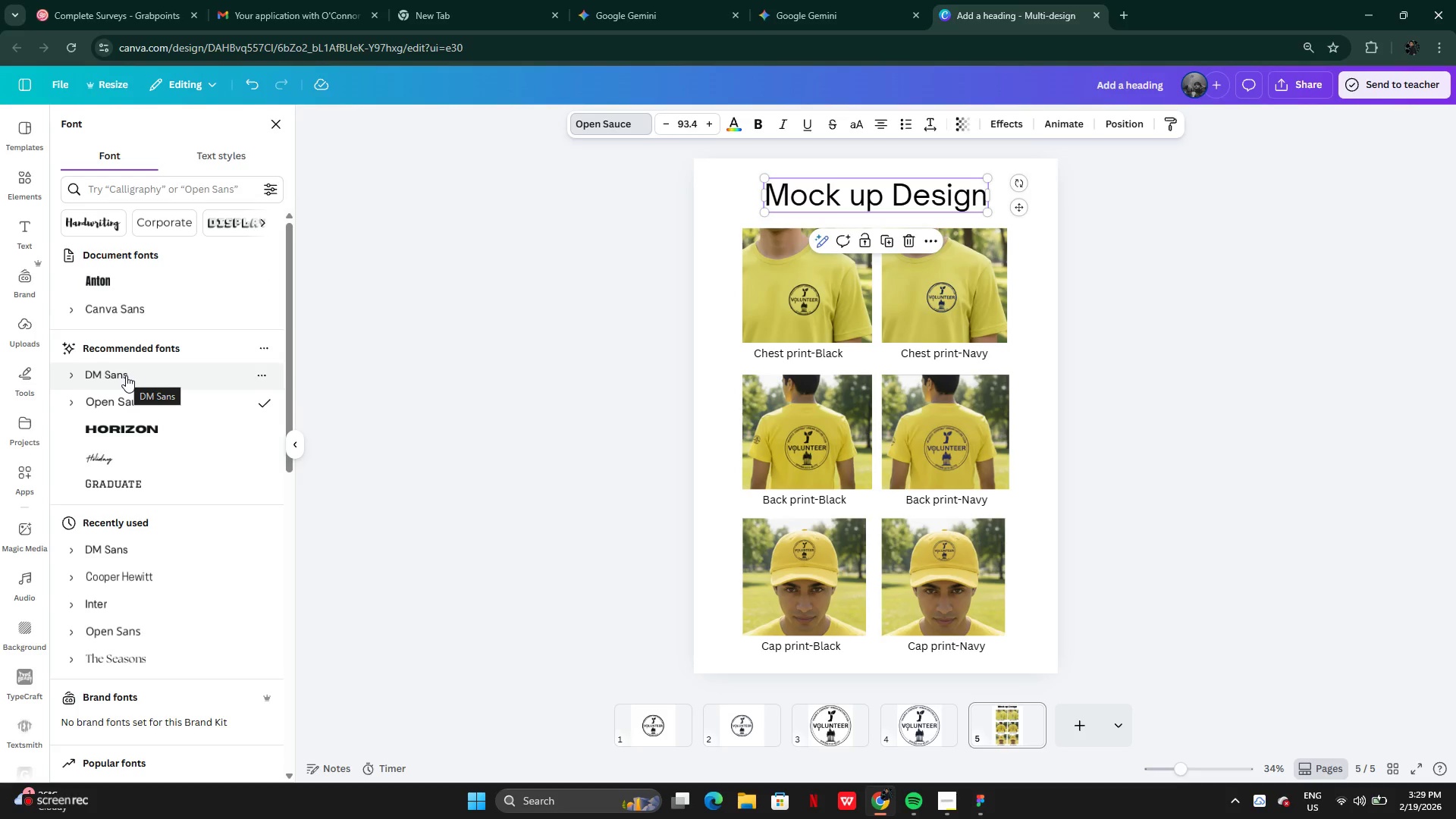 
left_click([126, 375])
 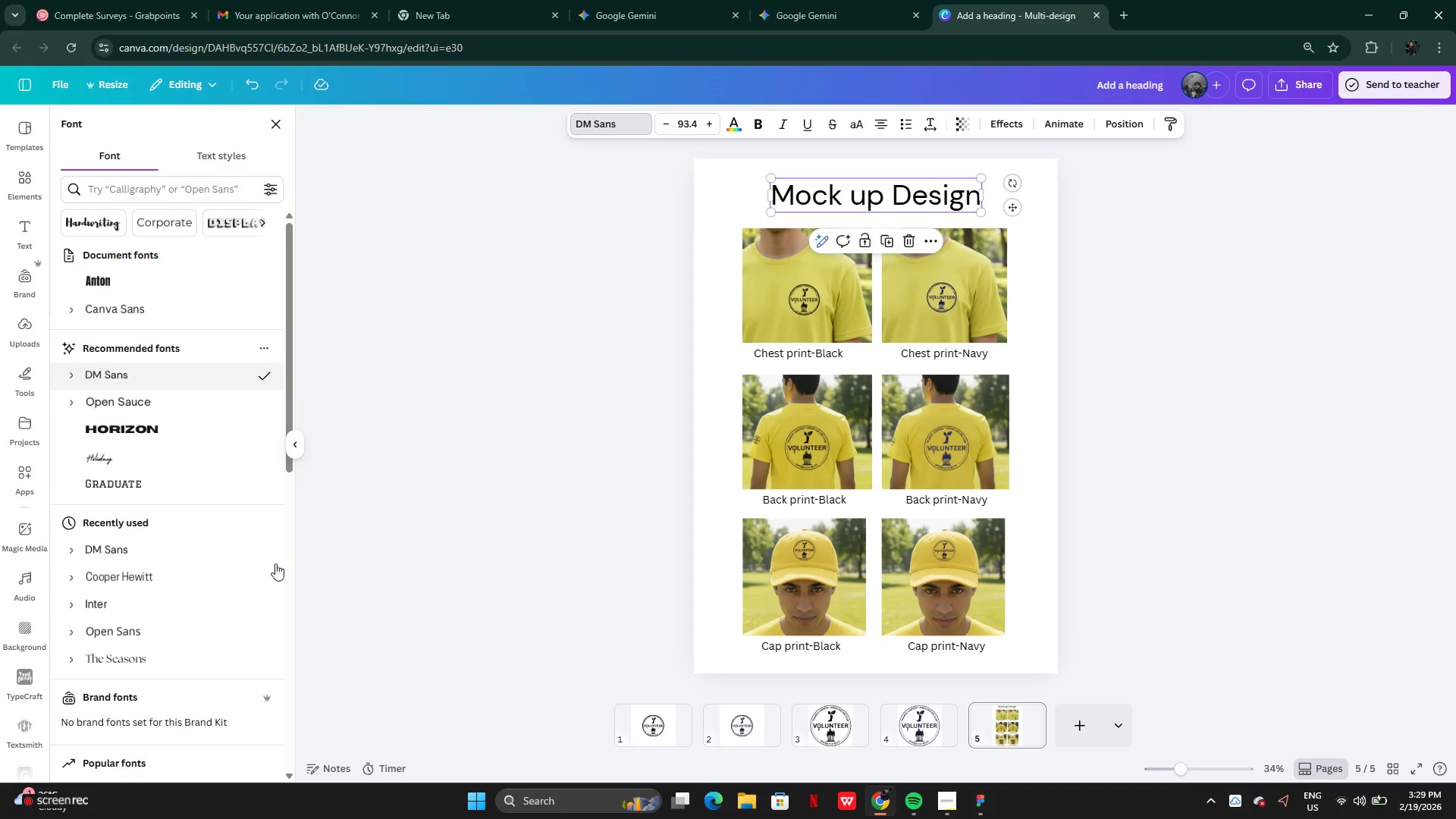 
left_click([162, 582])
 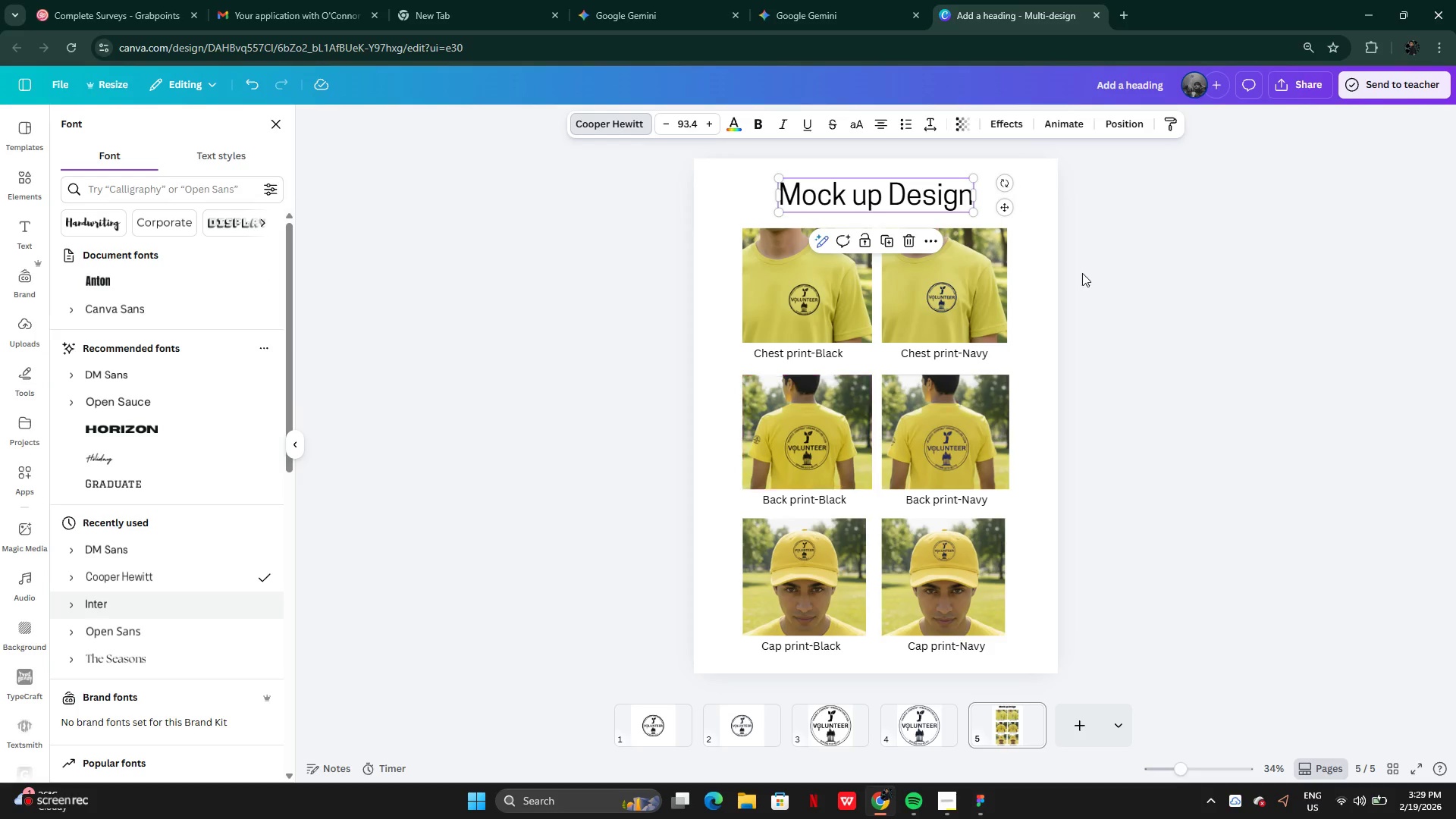 
left_click_drag(start_coordinate=[896, 202], to_coordinate=[899, 208])
 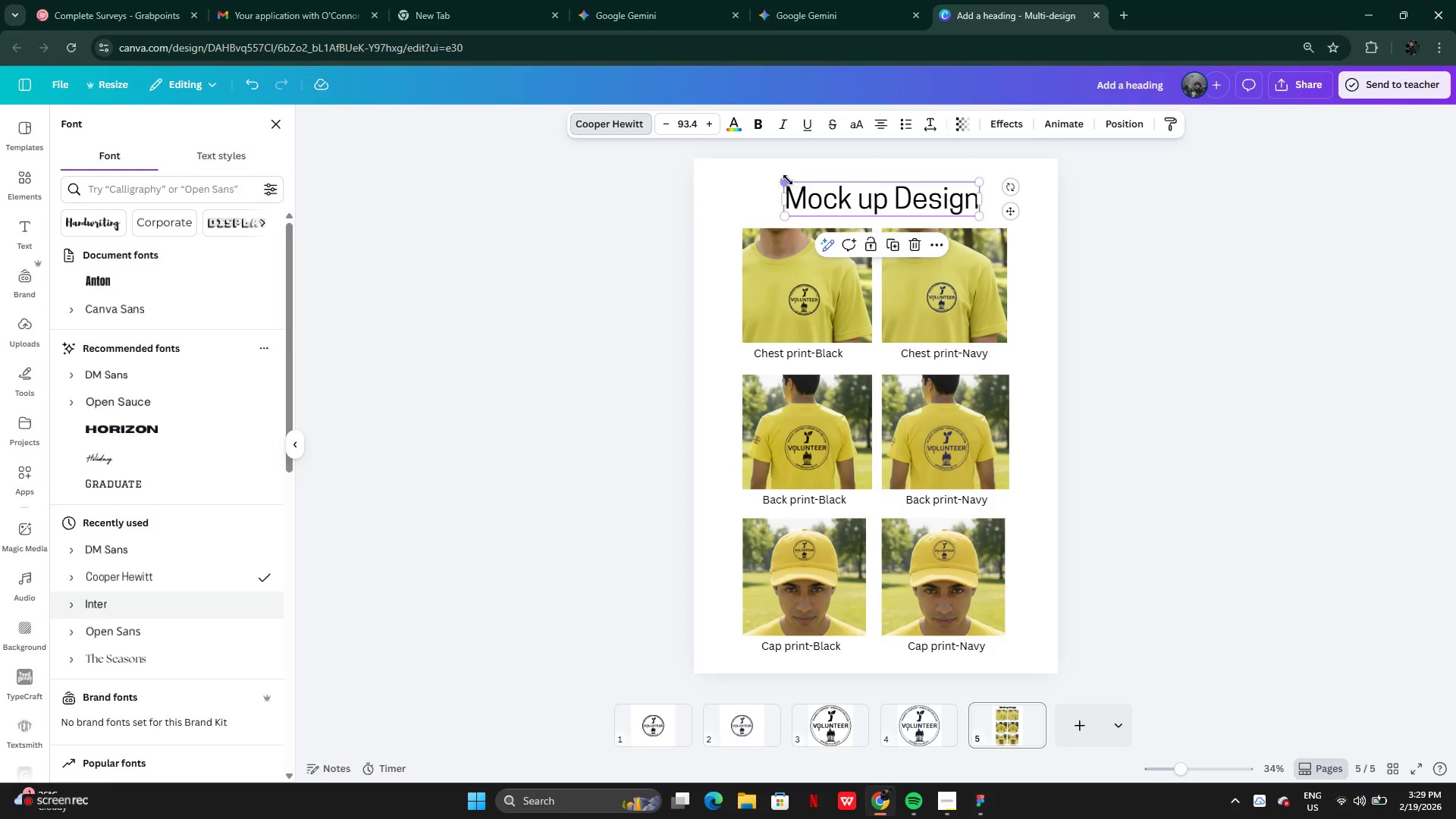 
left_click_drag(start_coordinate=[788, 180], to_coordinate=[817, 190])
 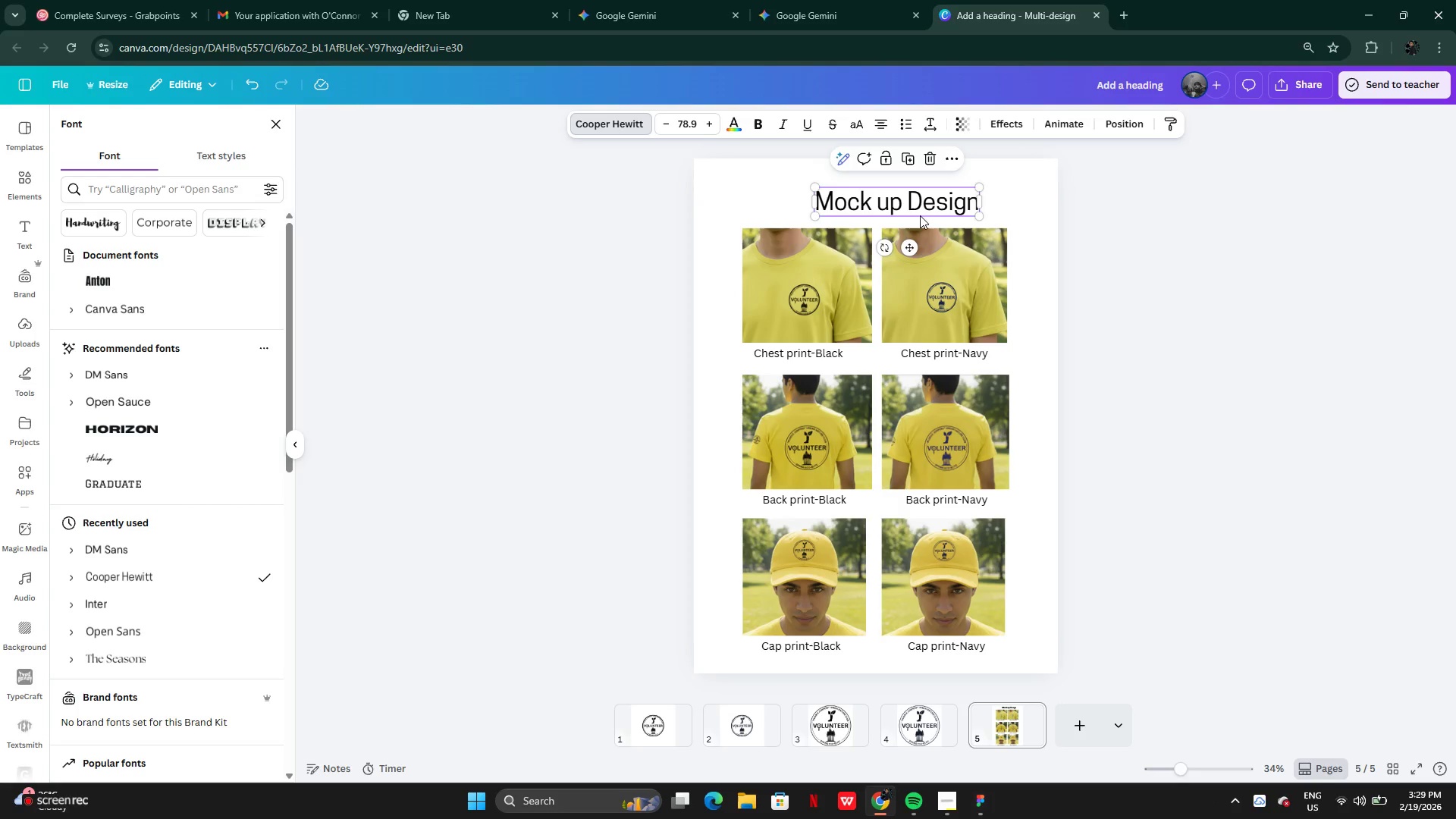 